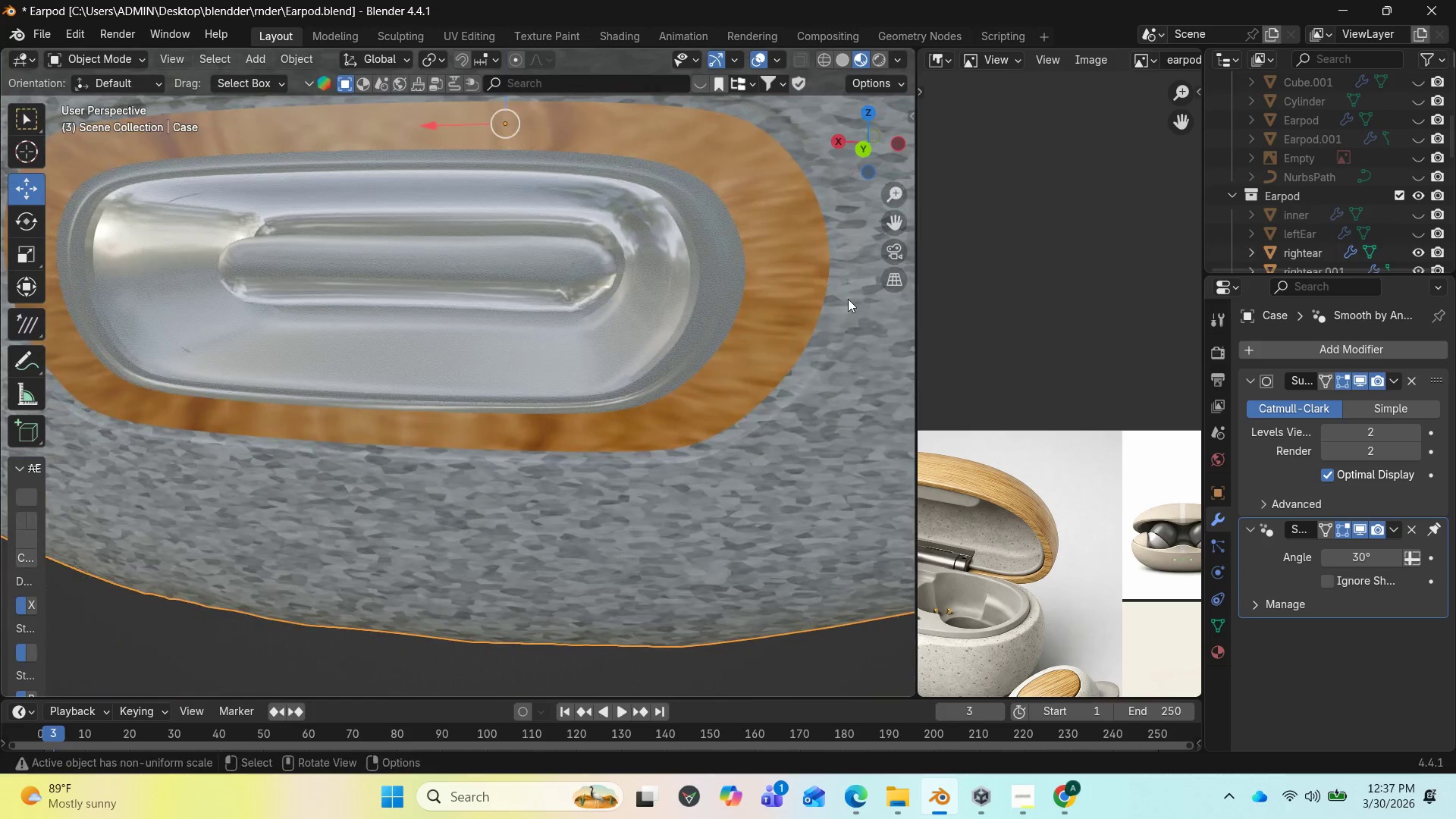 
key(Tab)
 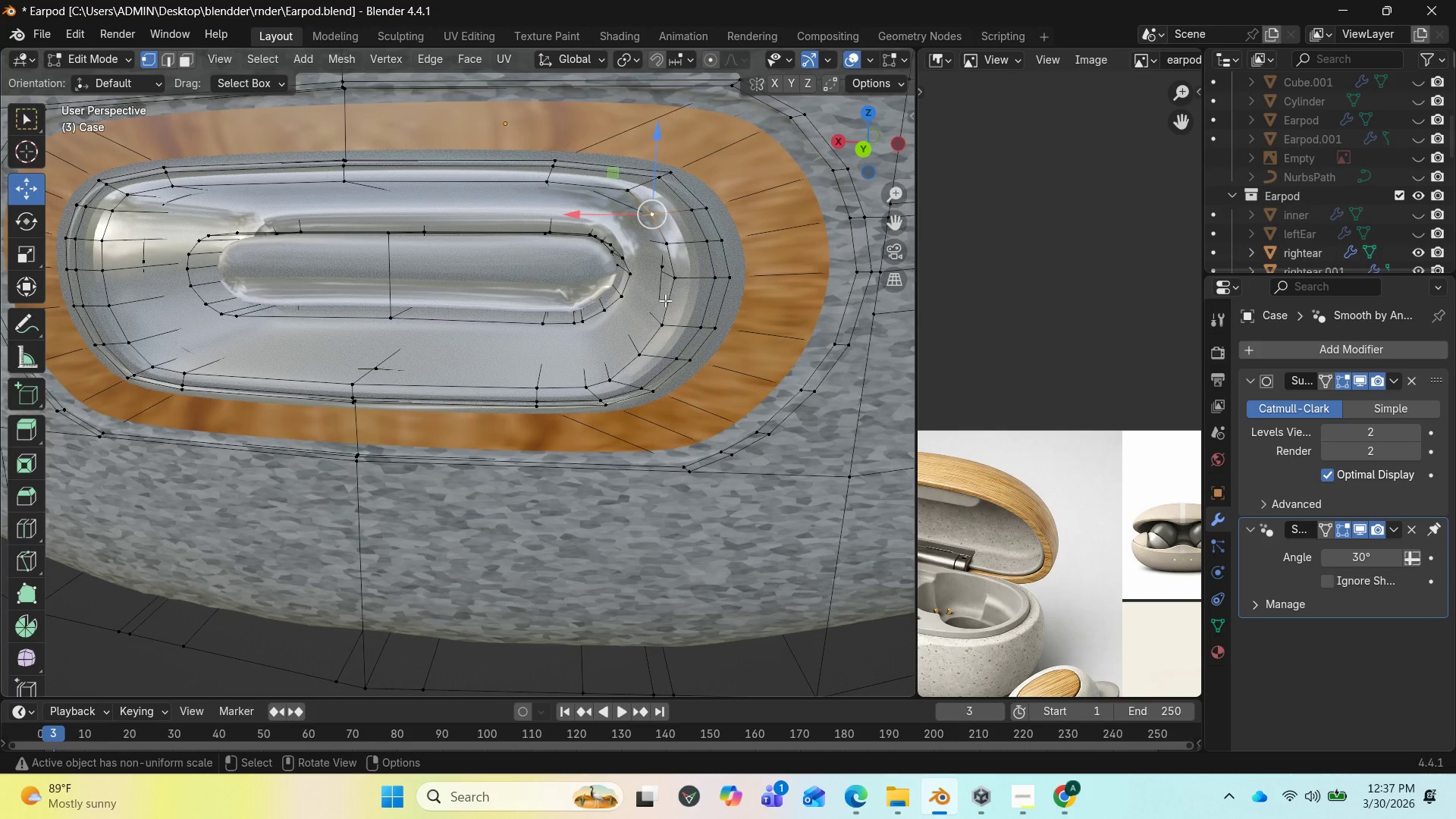 
wait(7.84)
 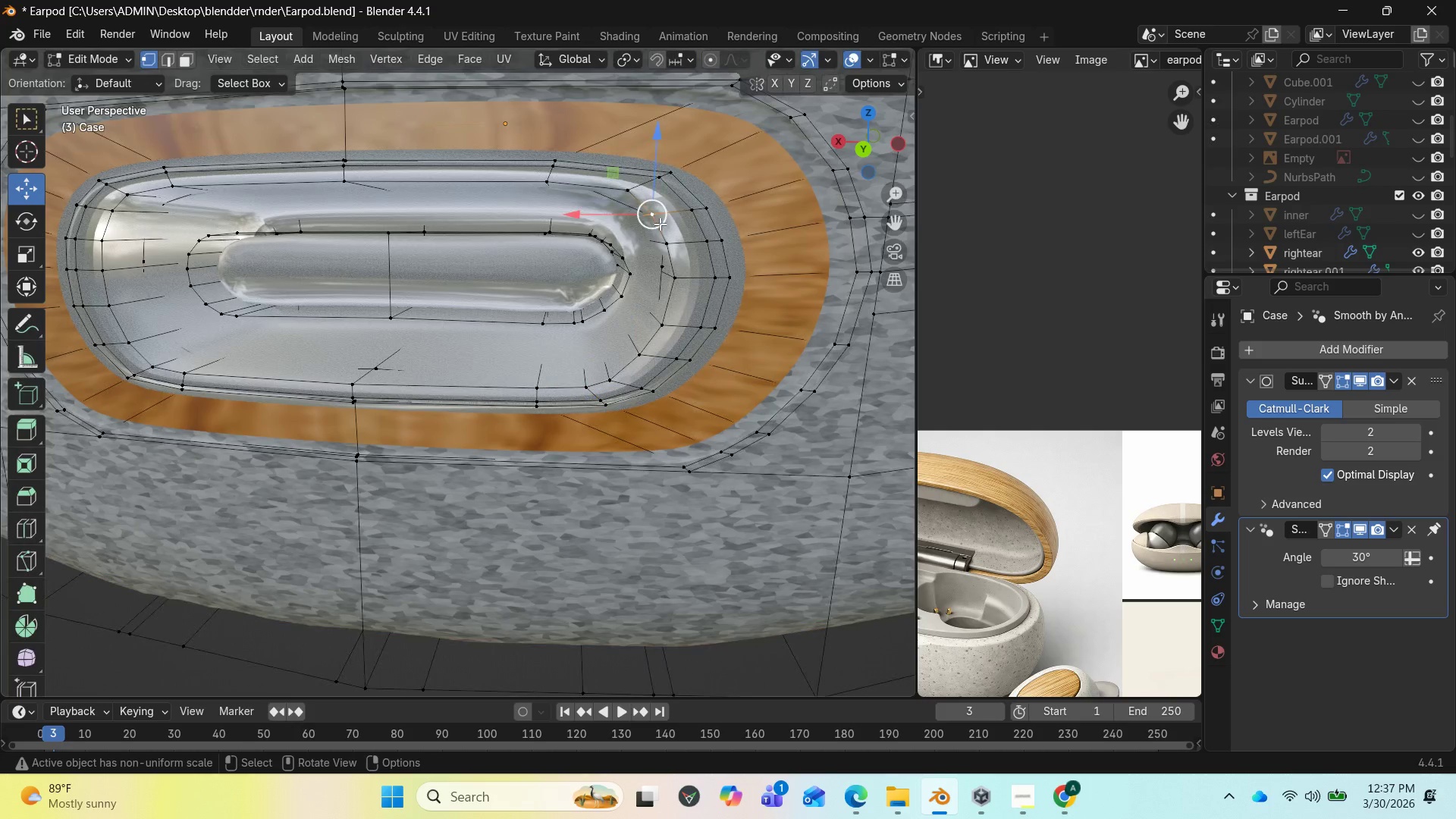 
key(3)
 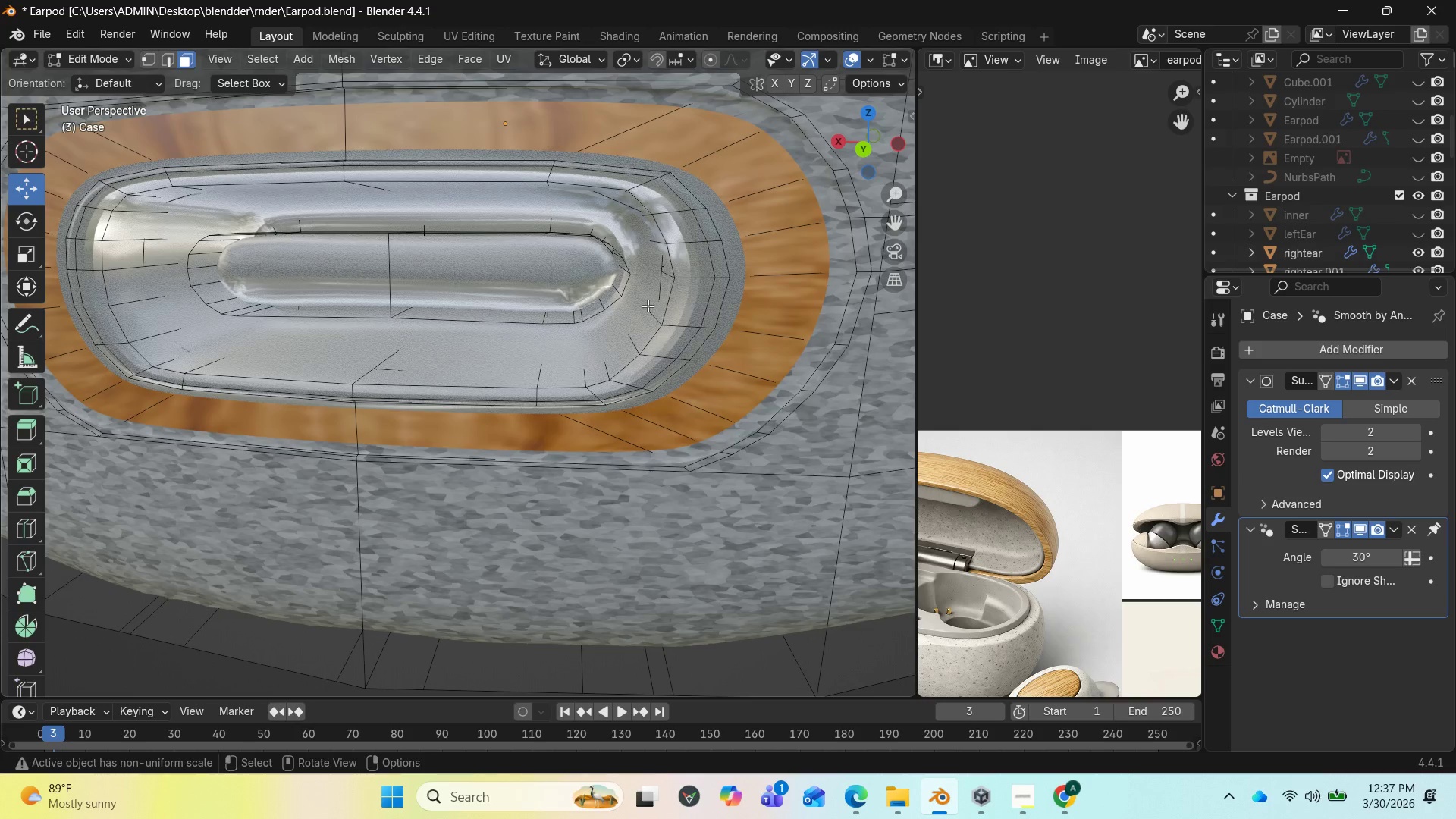 
hold_key(key=C, duration=0.88)
 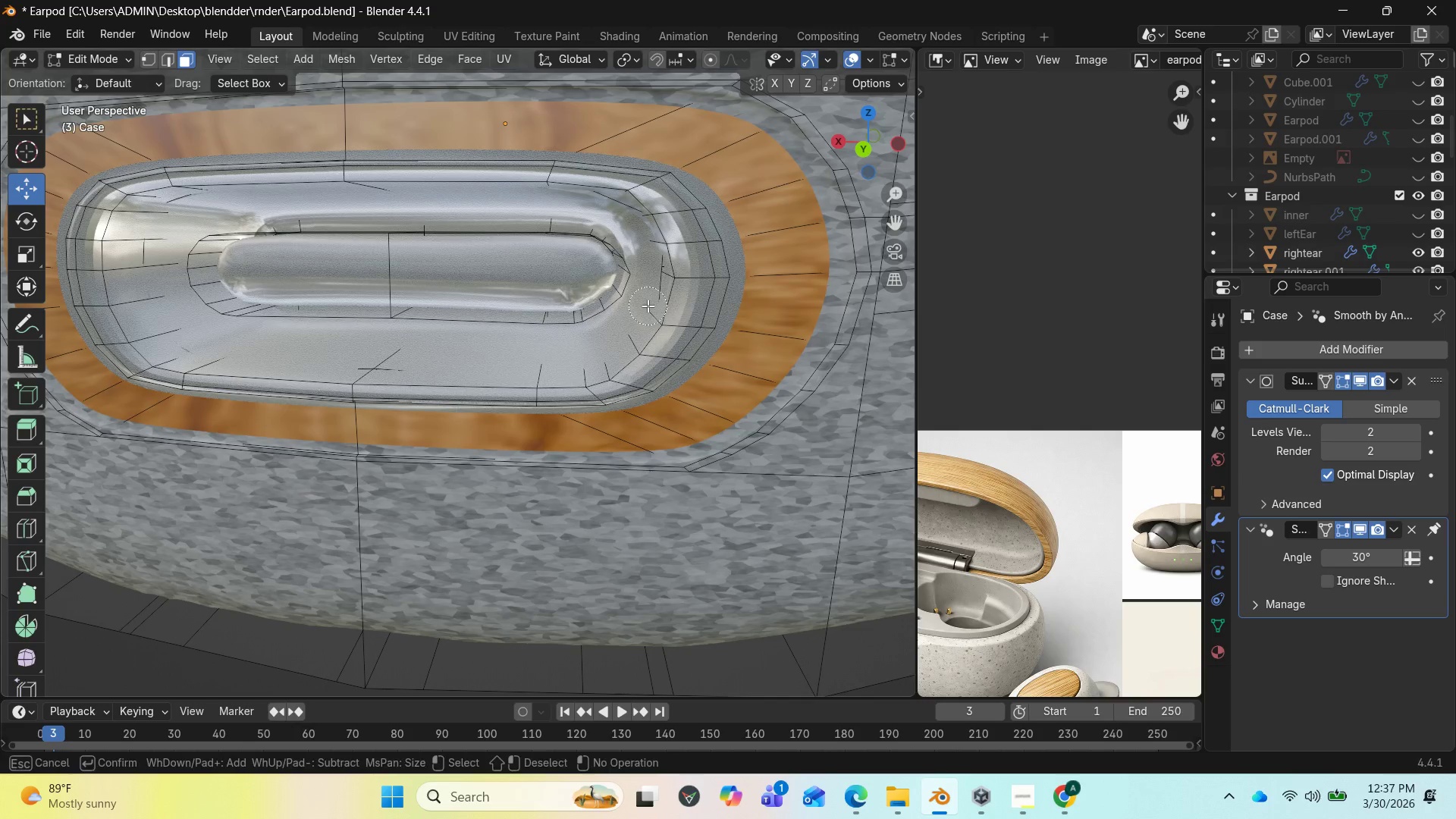 
right_click([648, 306])
 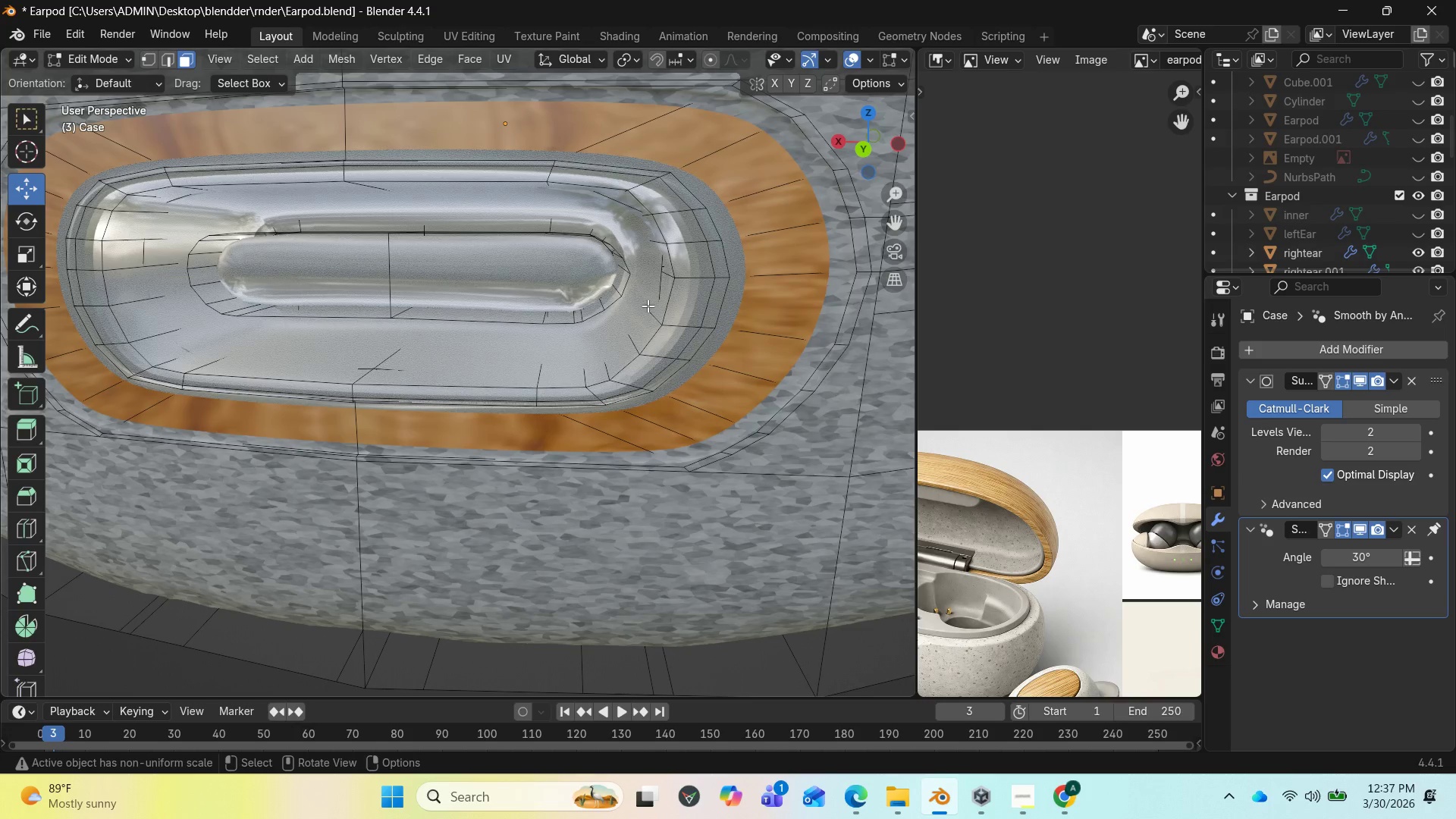 
key(3)
 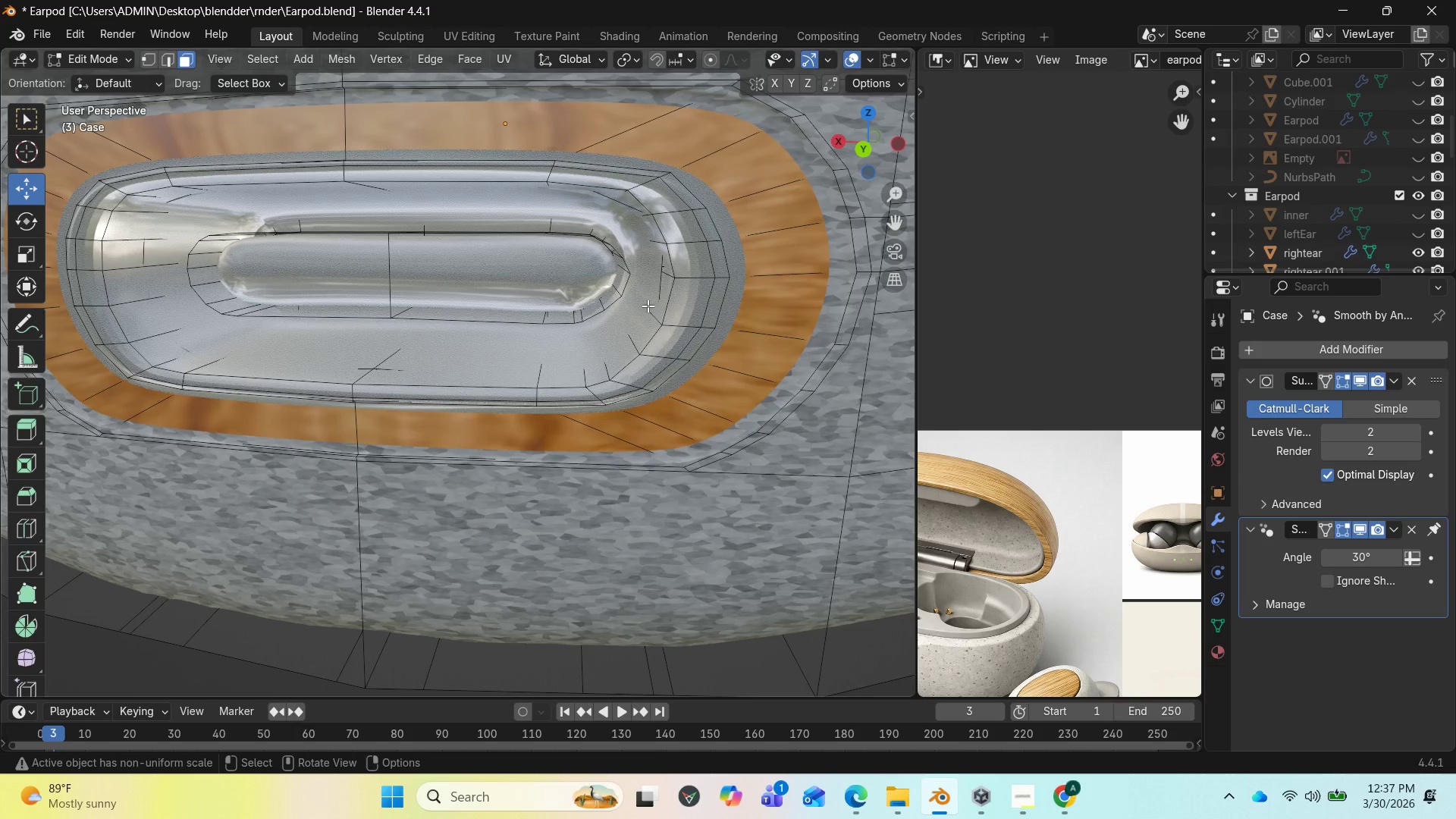 
hold_key(key=AltLeft, duration=1.05)
left_click([648, 306])
 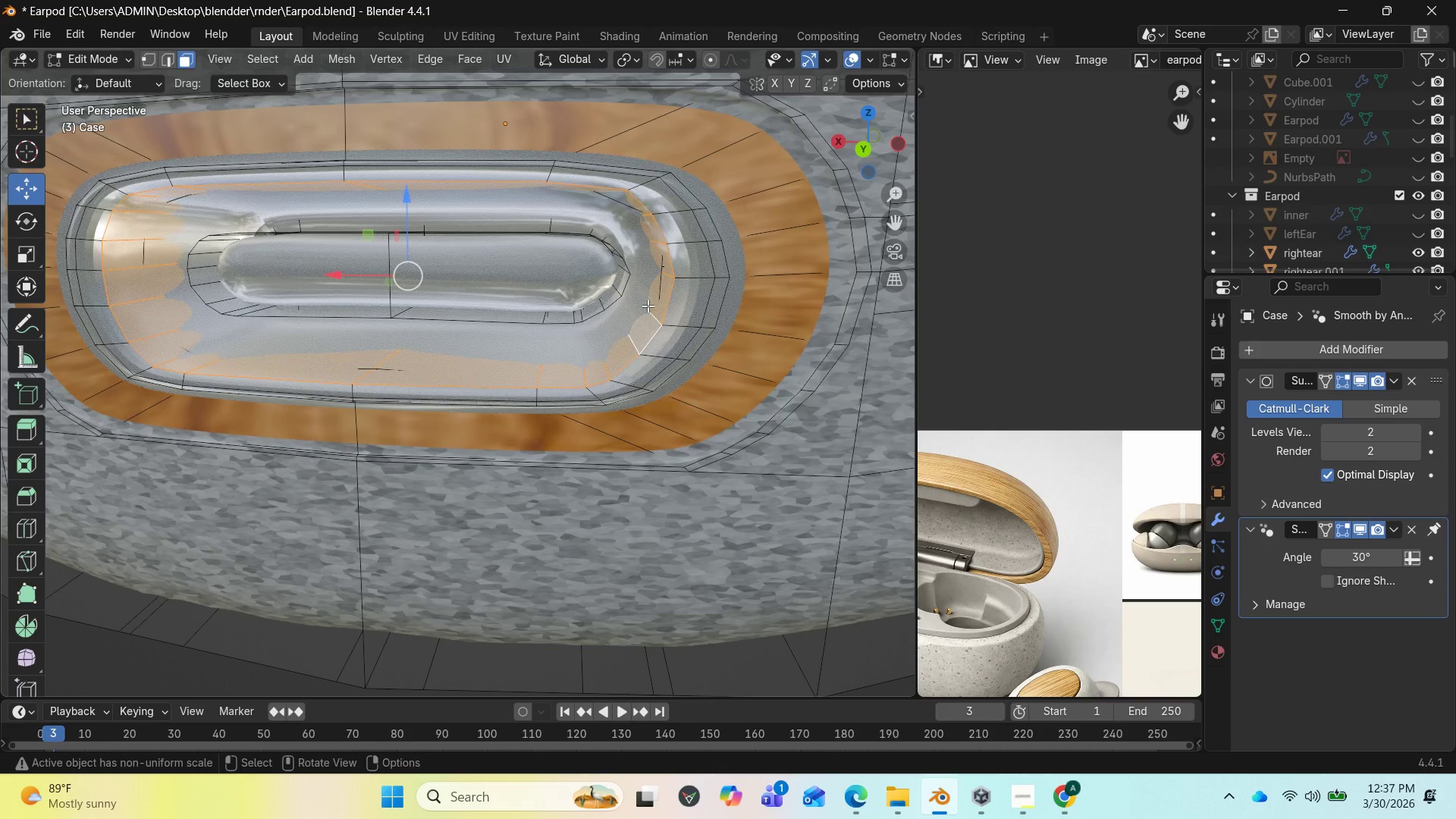 
key(H)
 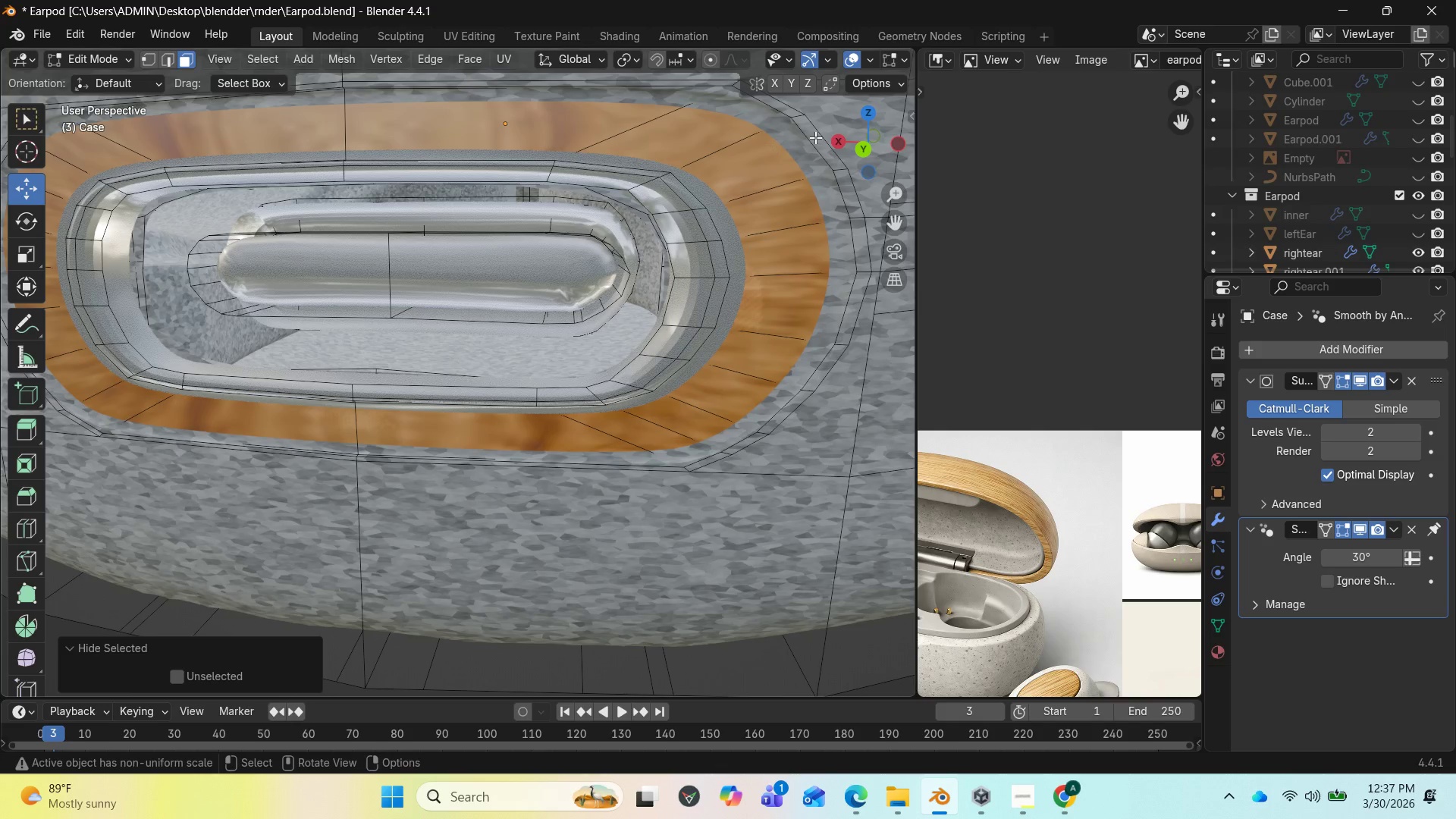 
key(1)
 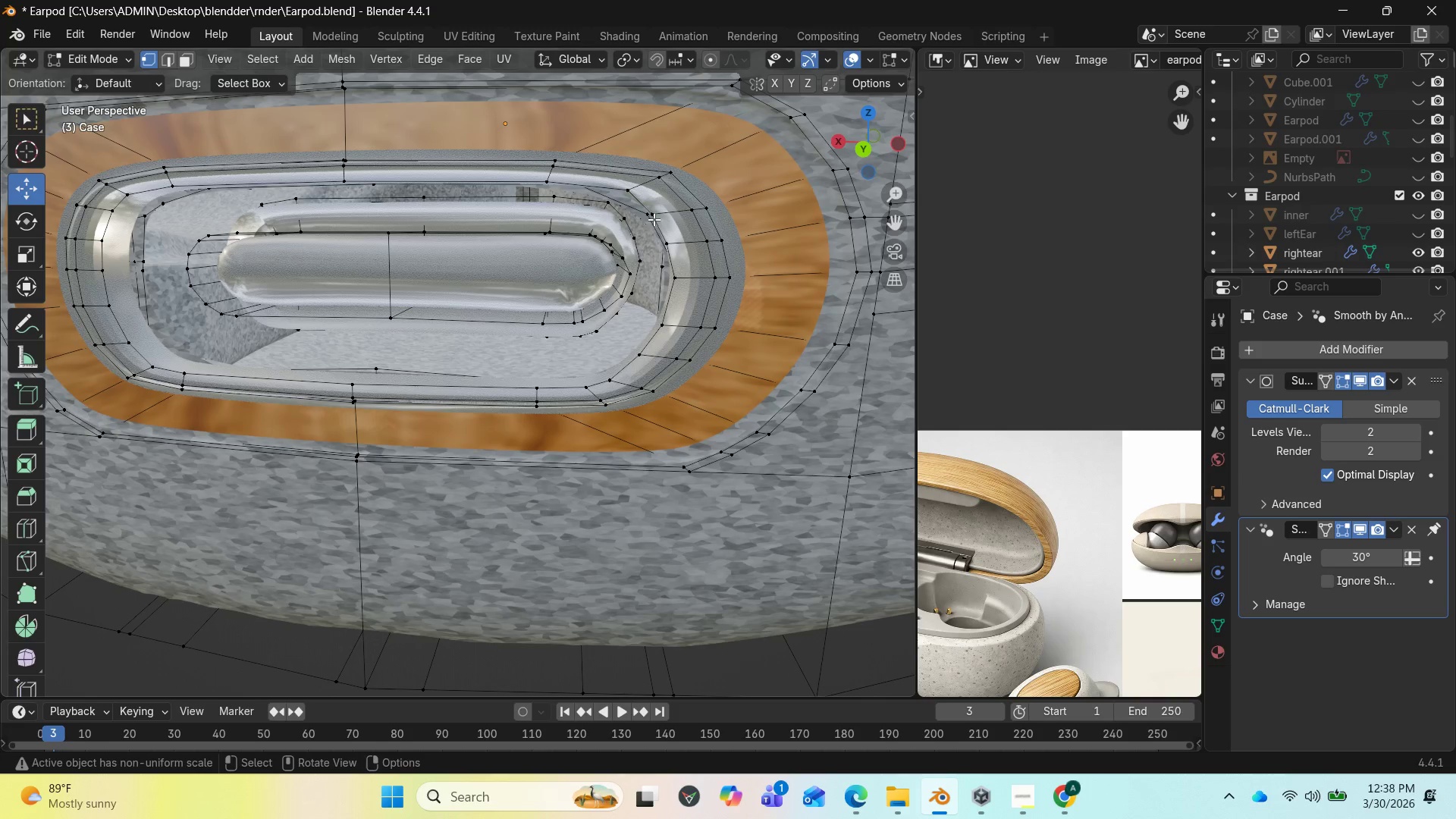 
left_click([651, 217])
 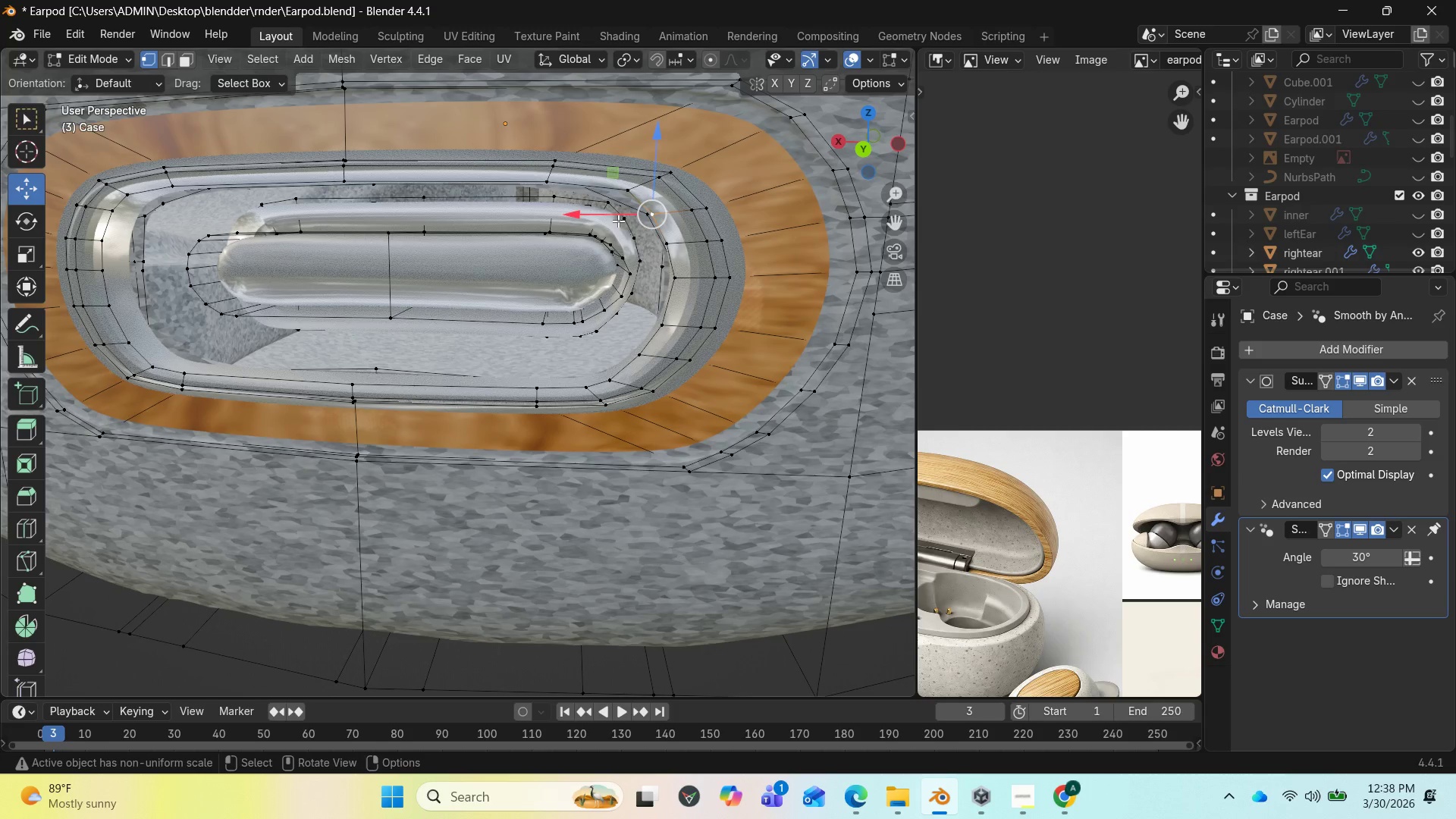 
left_click([634, 211])
 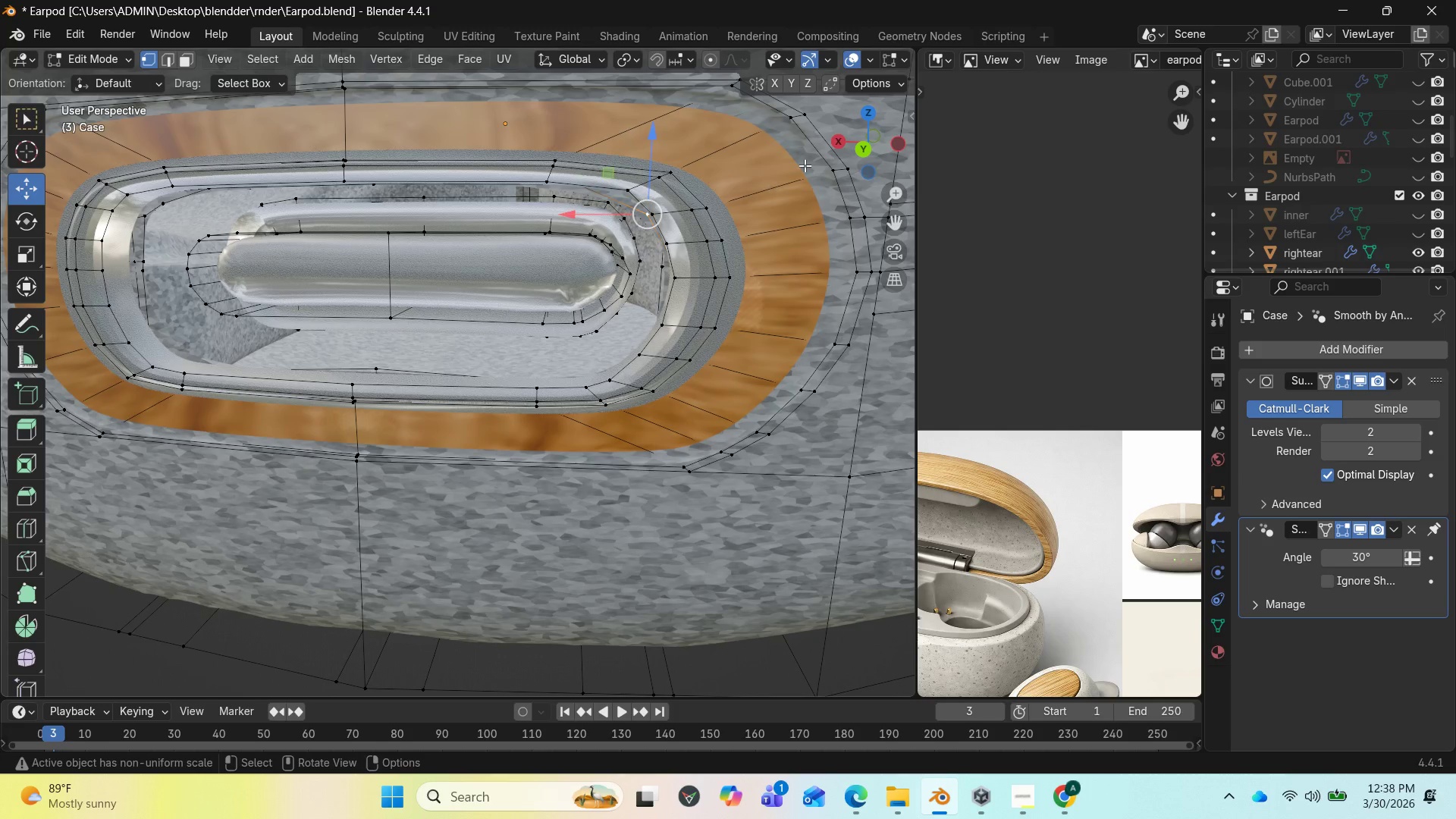 
left_click_drag(start_coordinate=[855, 146], to_coordinate=[878, 121])
 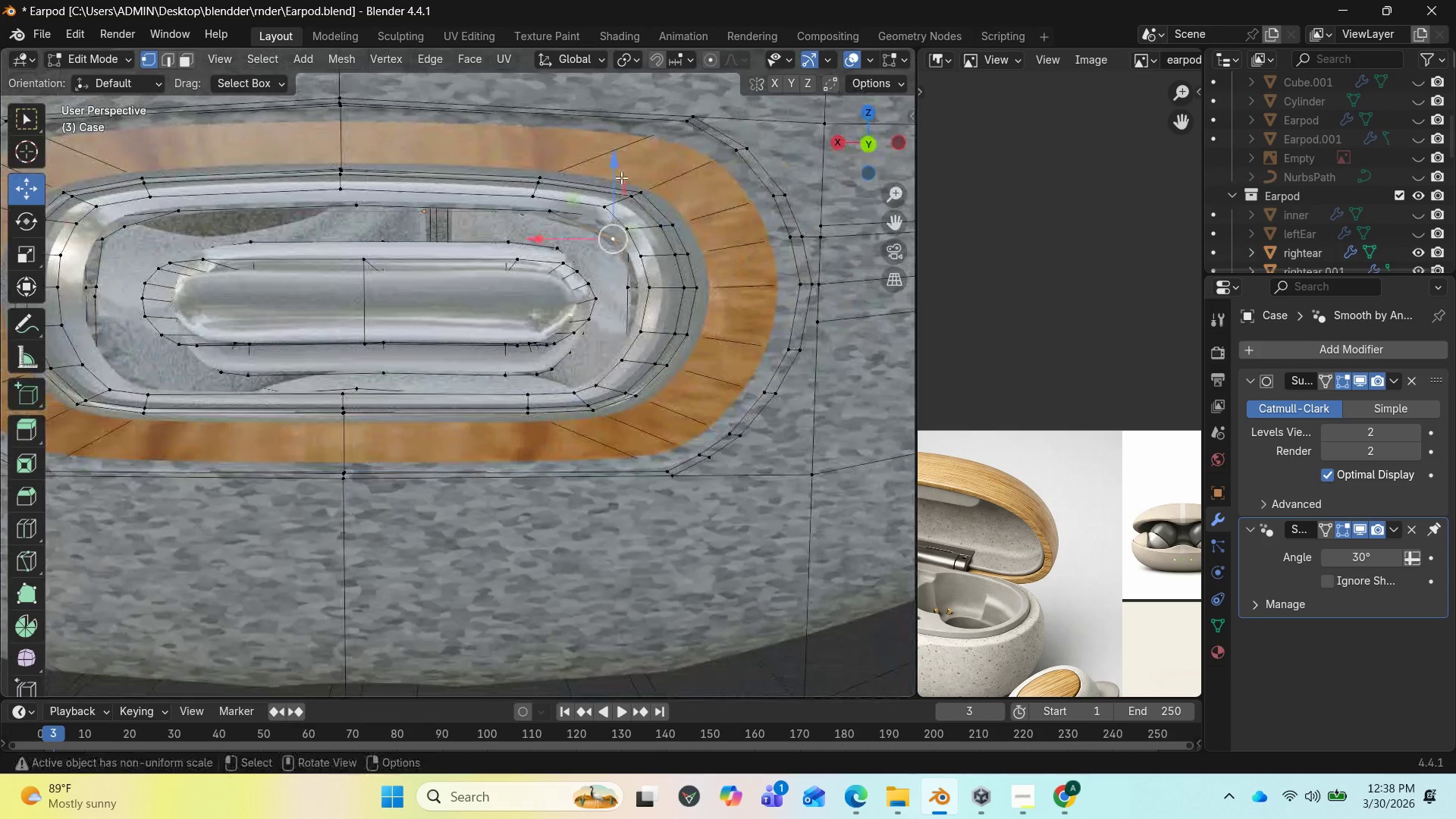 
left_click_drag(start_coordinate=[610, 168], to_coordinate=[613, 155])
 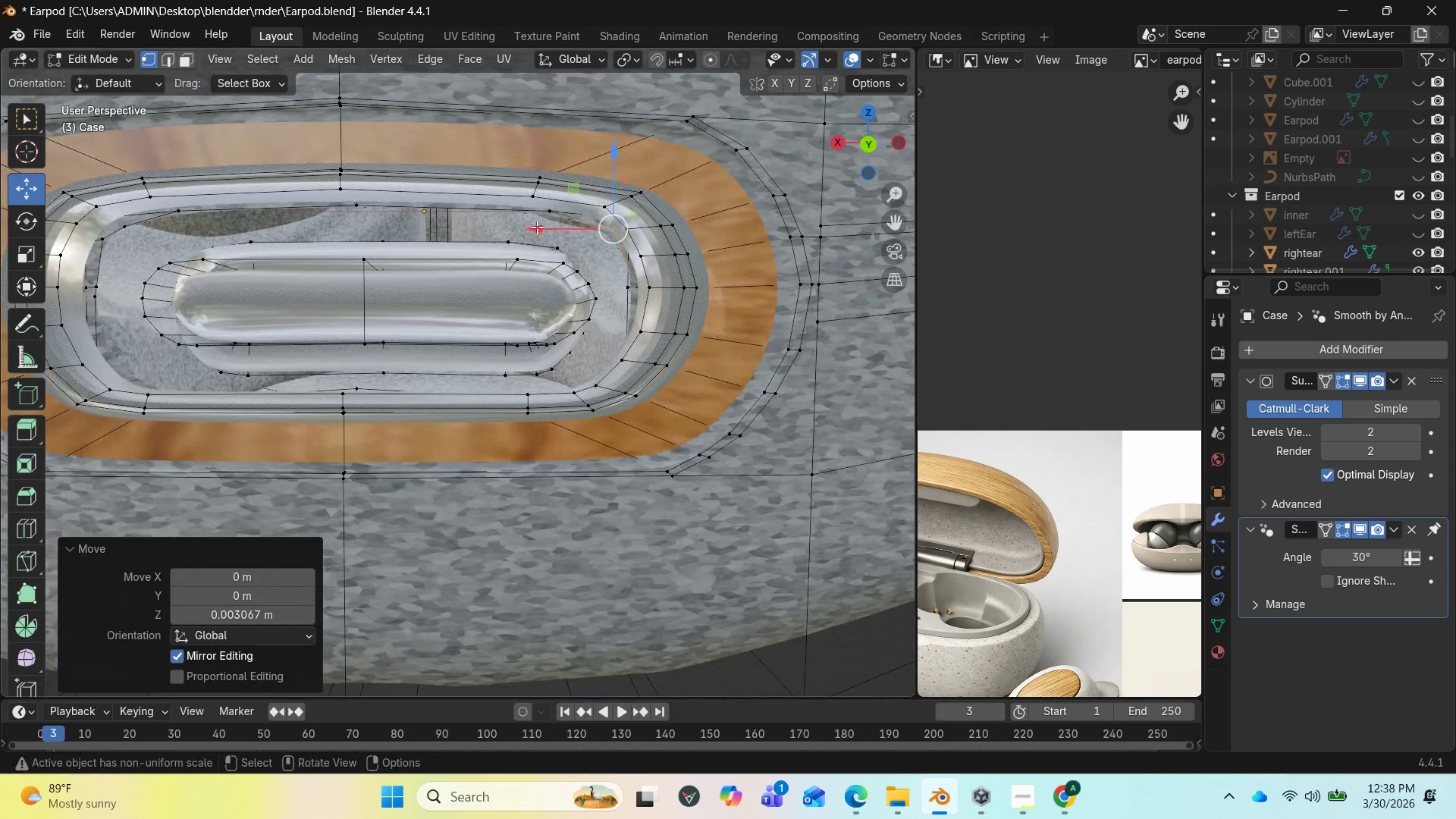 
left_click_drag(start_coordinate=[535, 228], to_coordinate=[546, 228])
 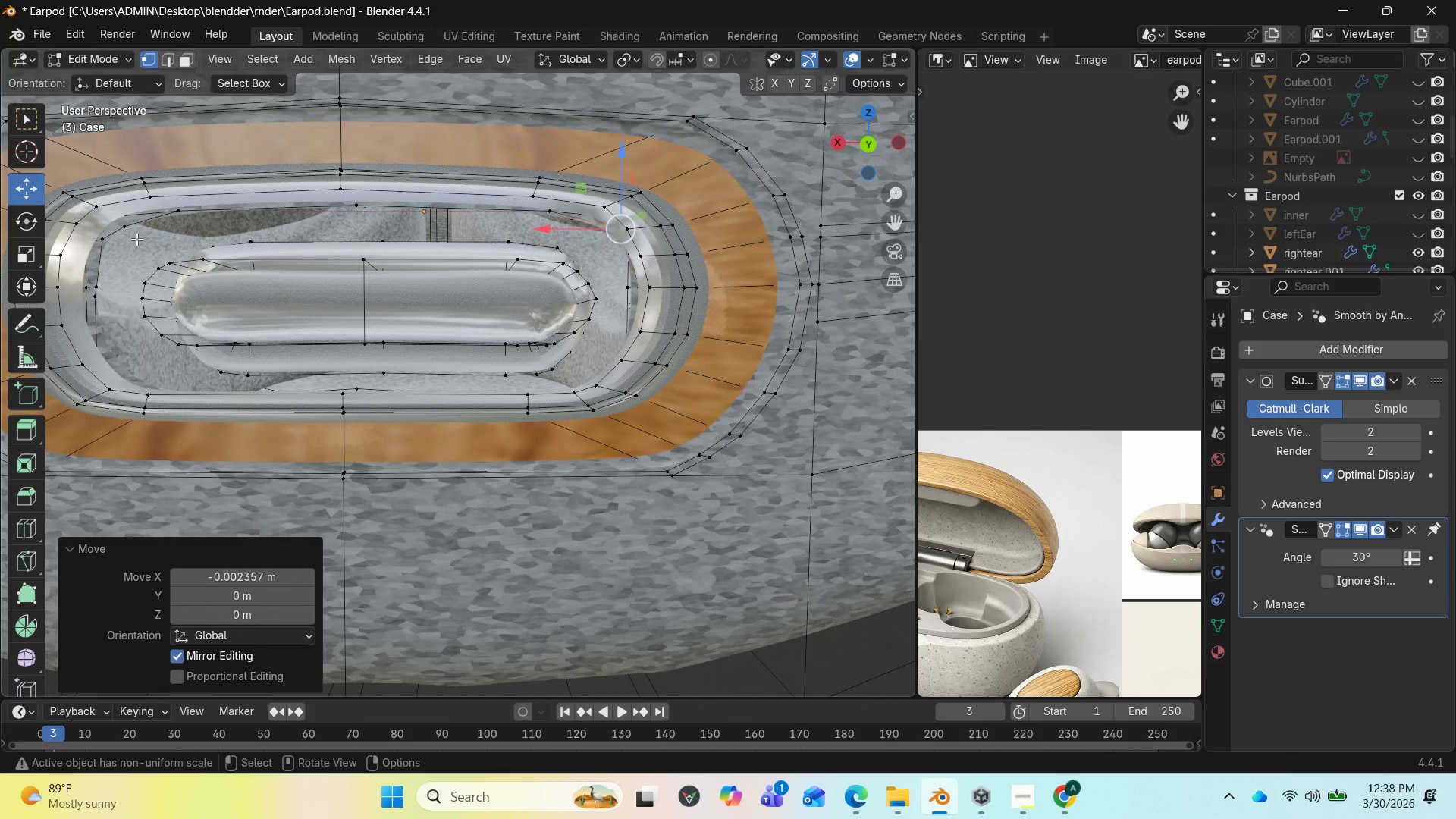 
left_click([121, 224])
 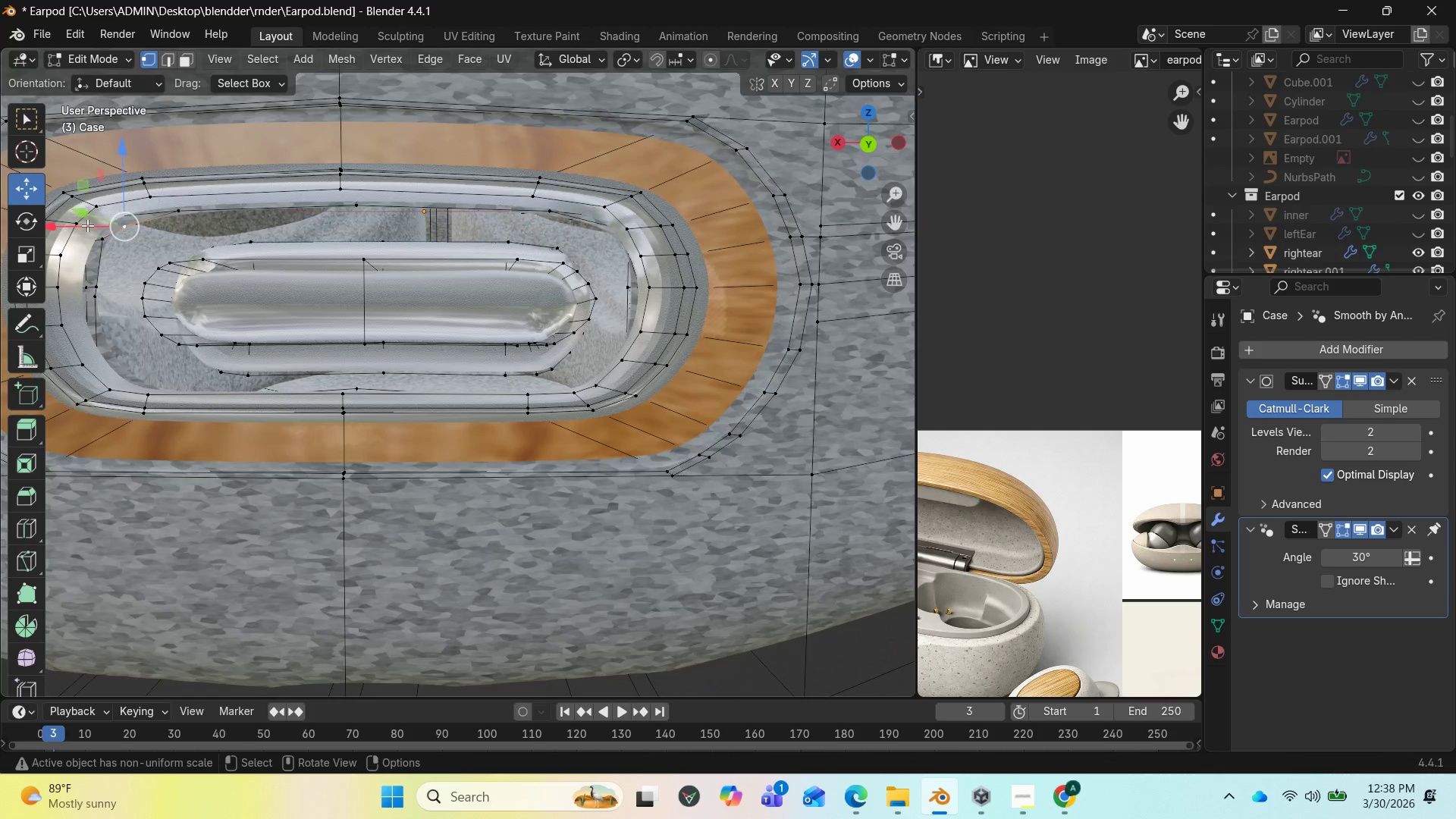 
left_click_drag(start_coordinate=[87, 225], to_coordinate=[80, 224])
 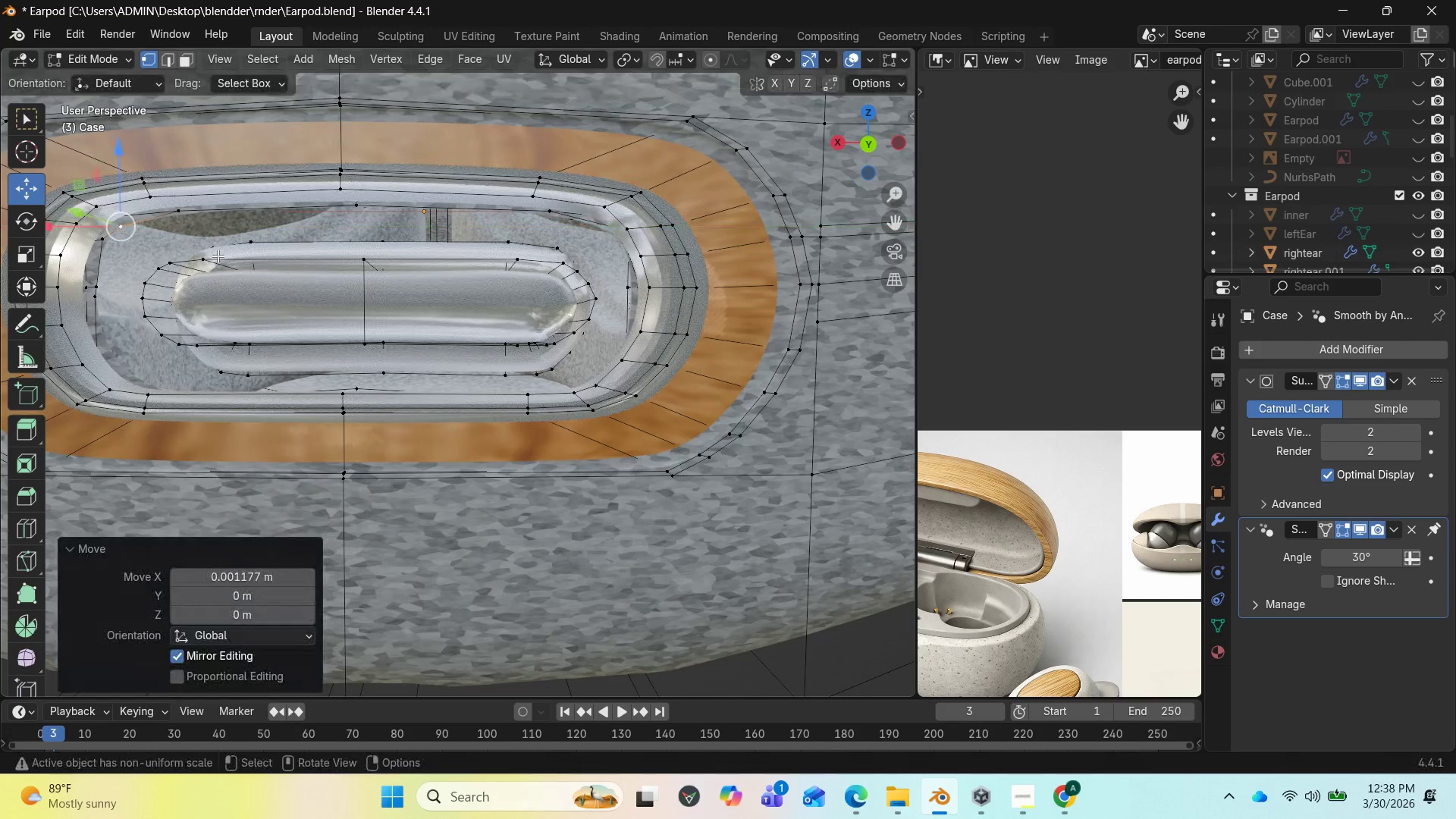 
key(Control+Z)
 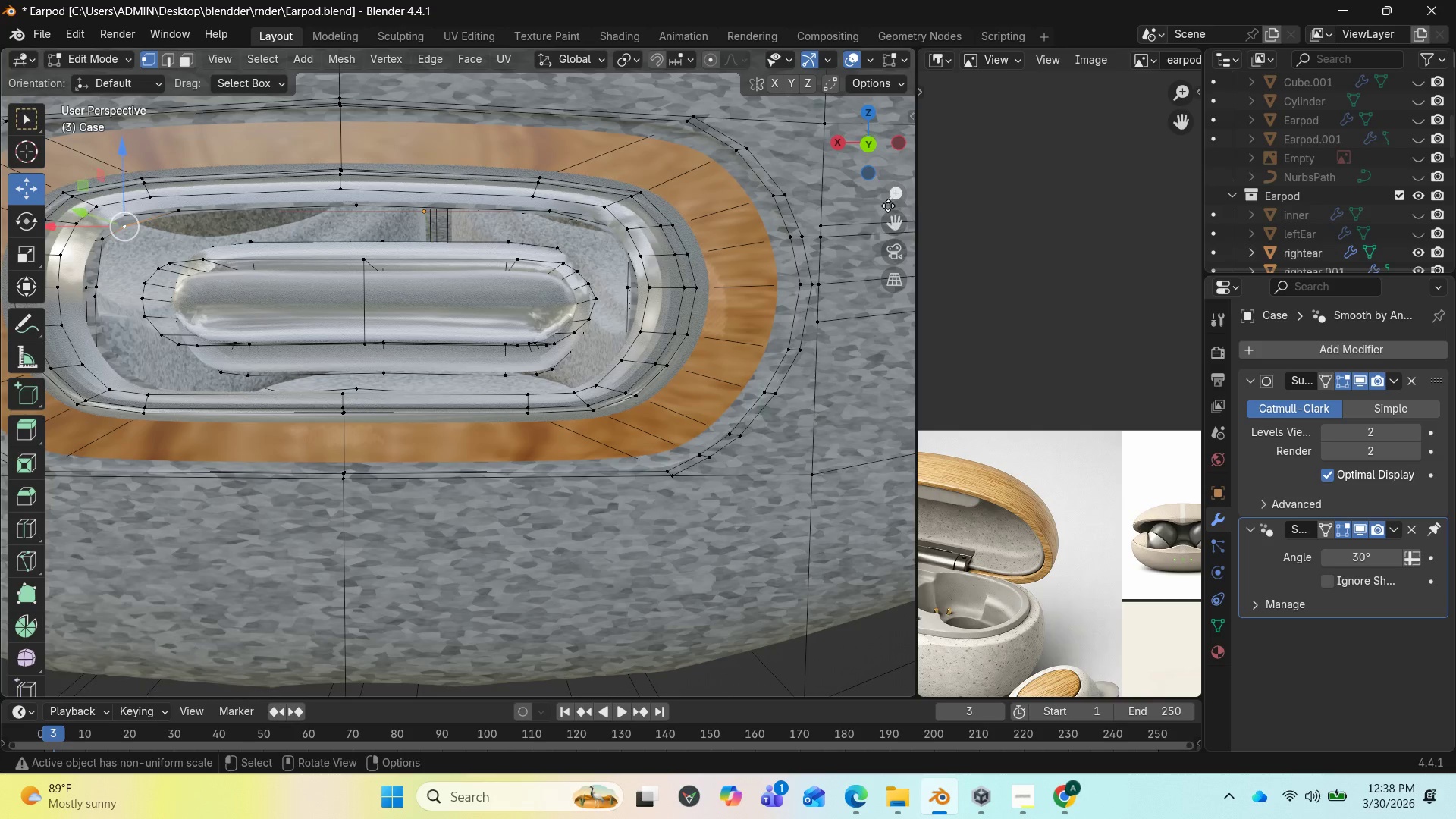 
left_click_drag(start_coordinate=[892, 229], to_coordinate=[141, 282])
 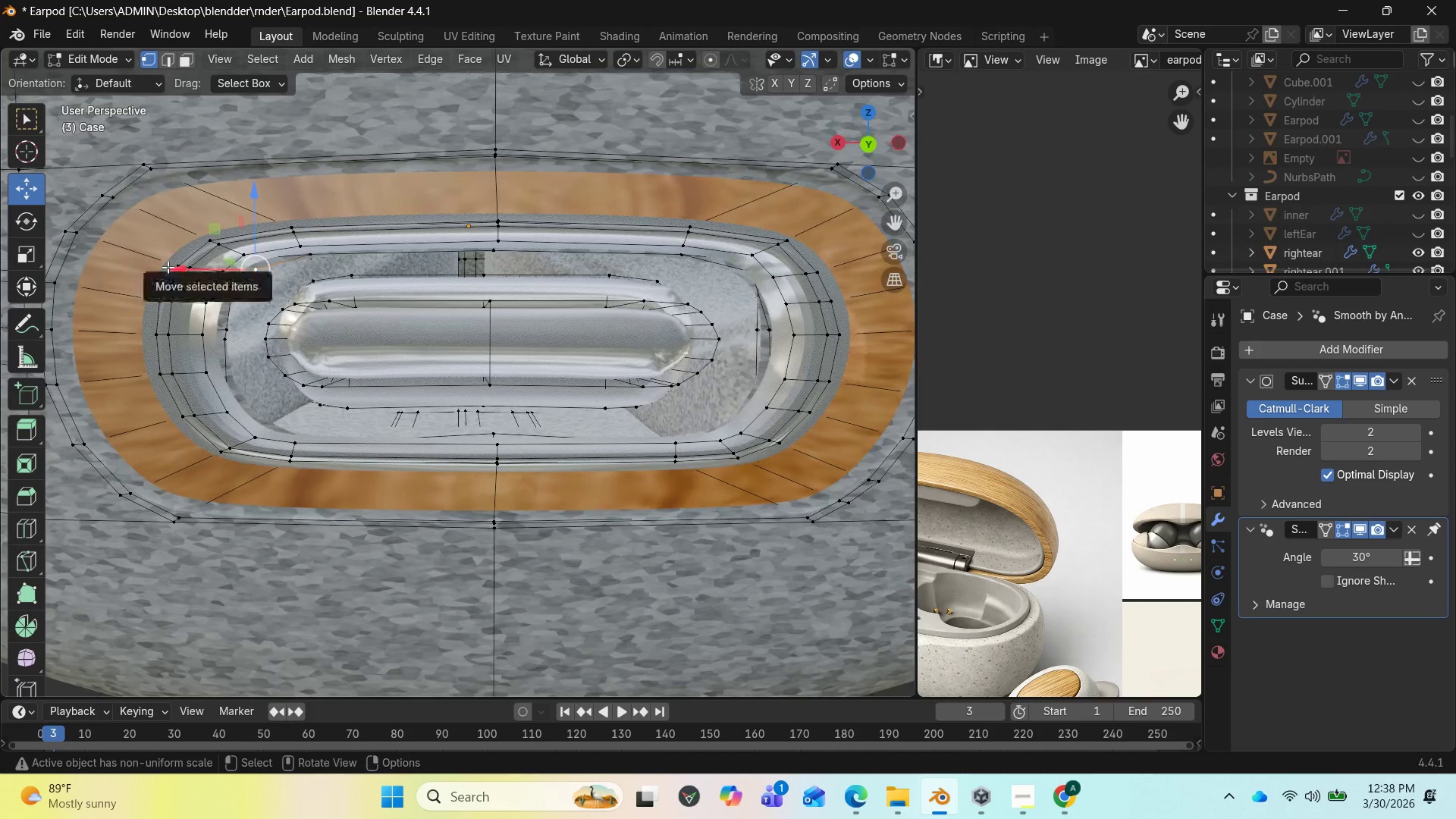 
left_click_drag(start_coordinate=[168, 267], to_coordinate=[150, 256])
 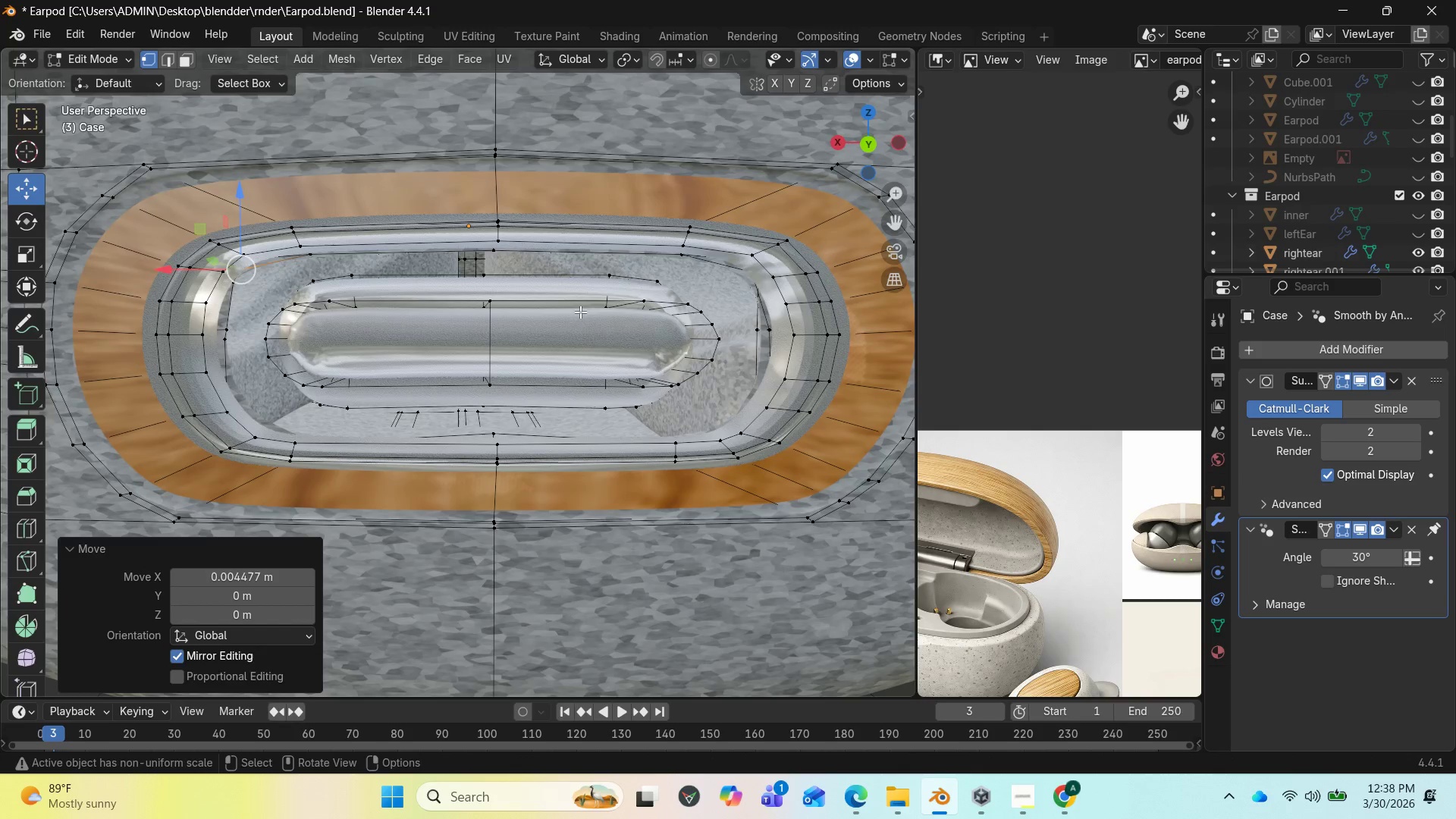 
wait(5.7)
 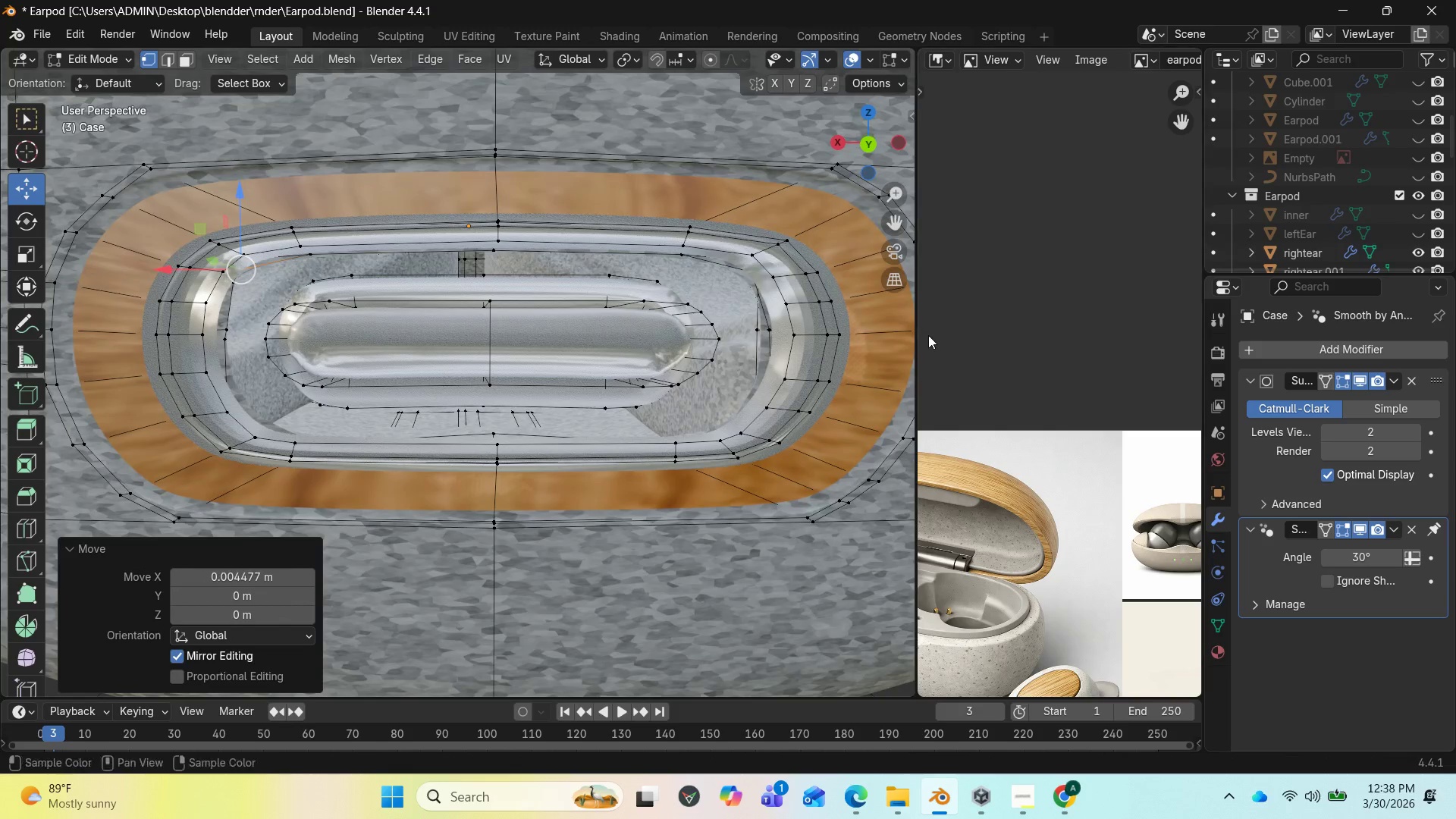 
key(Alt+H)
 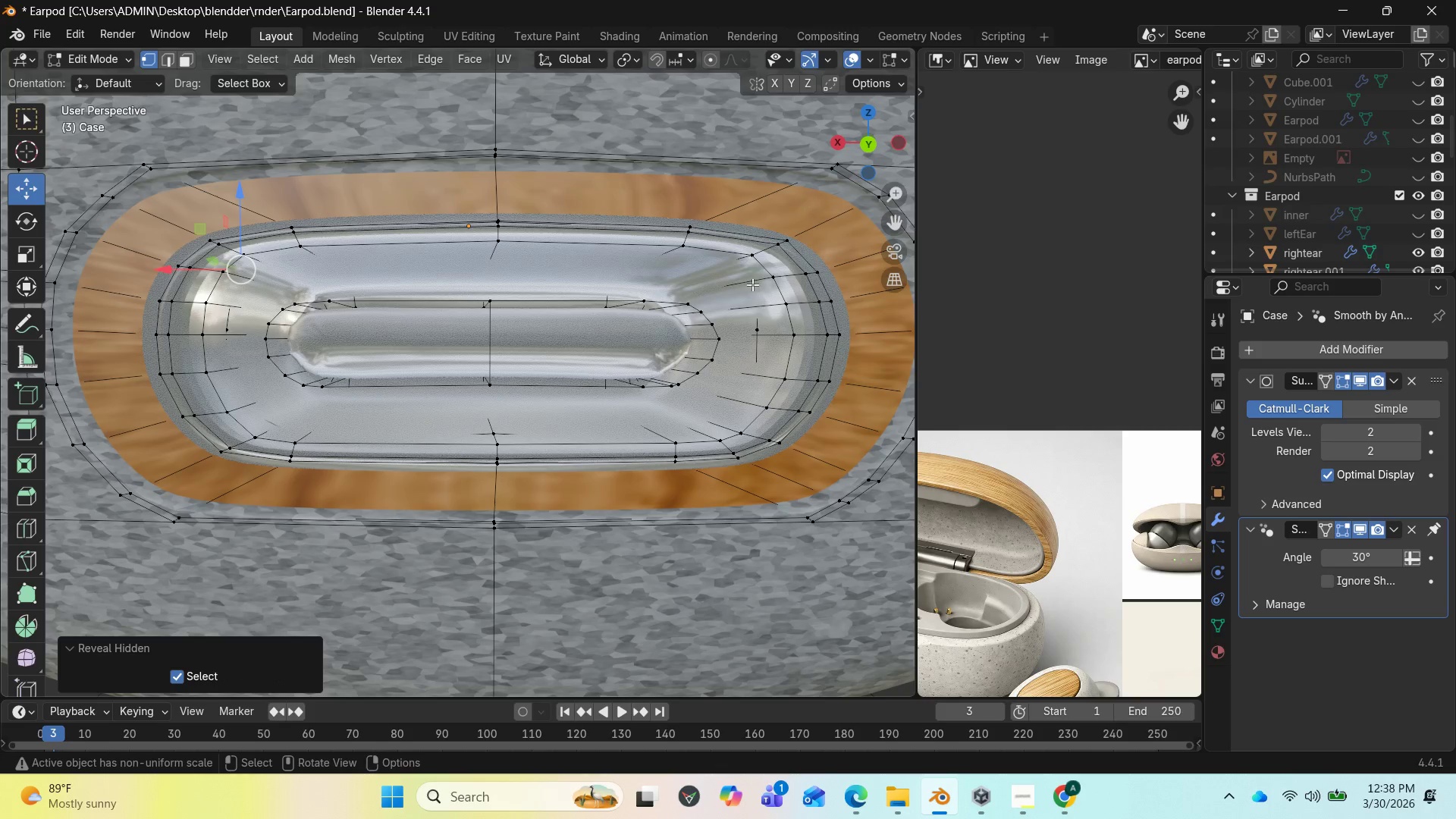 
left_click([753, 328])
 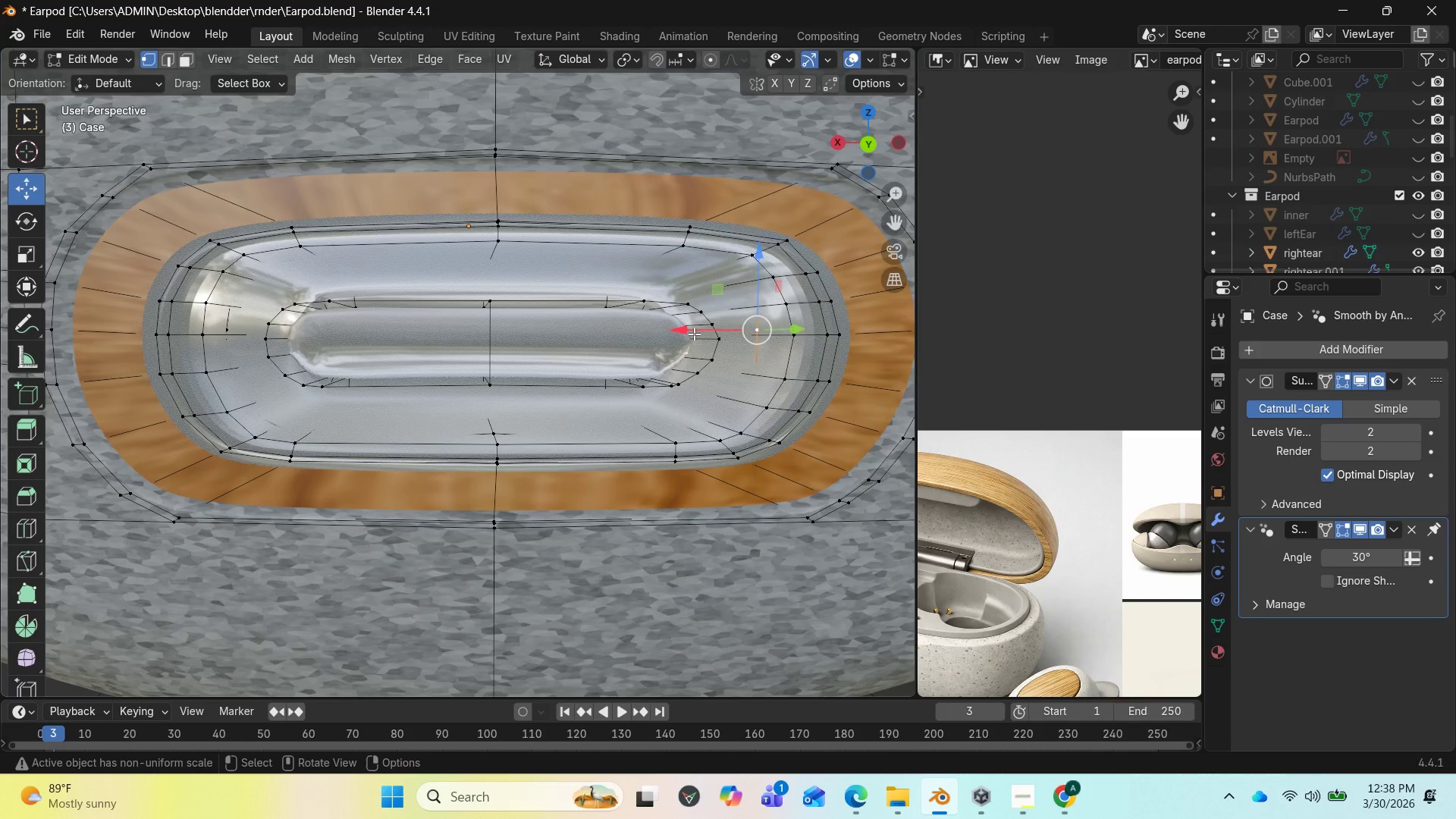 
left_click_drag(start_coordinate=[691, 332], to_coordinate=[697, 339])
 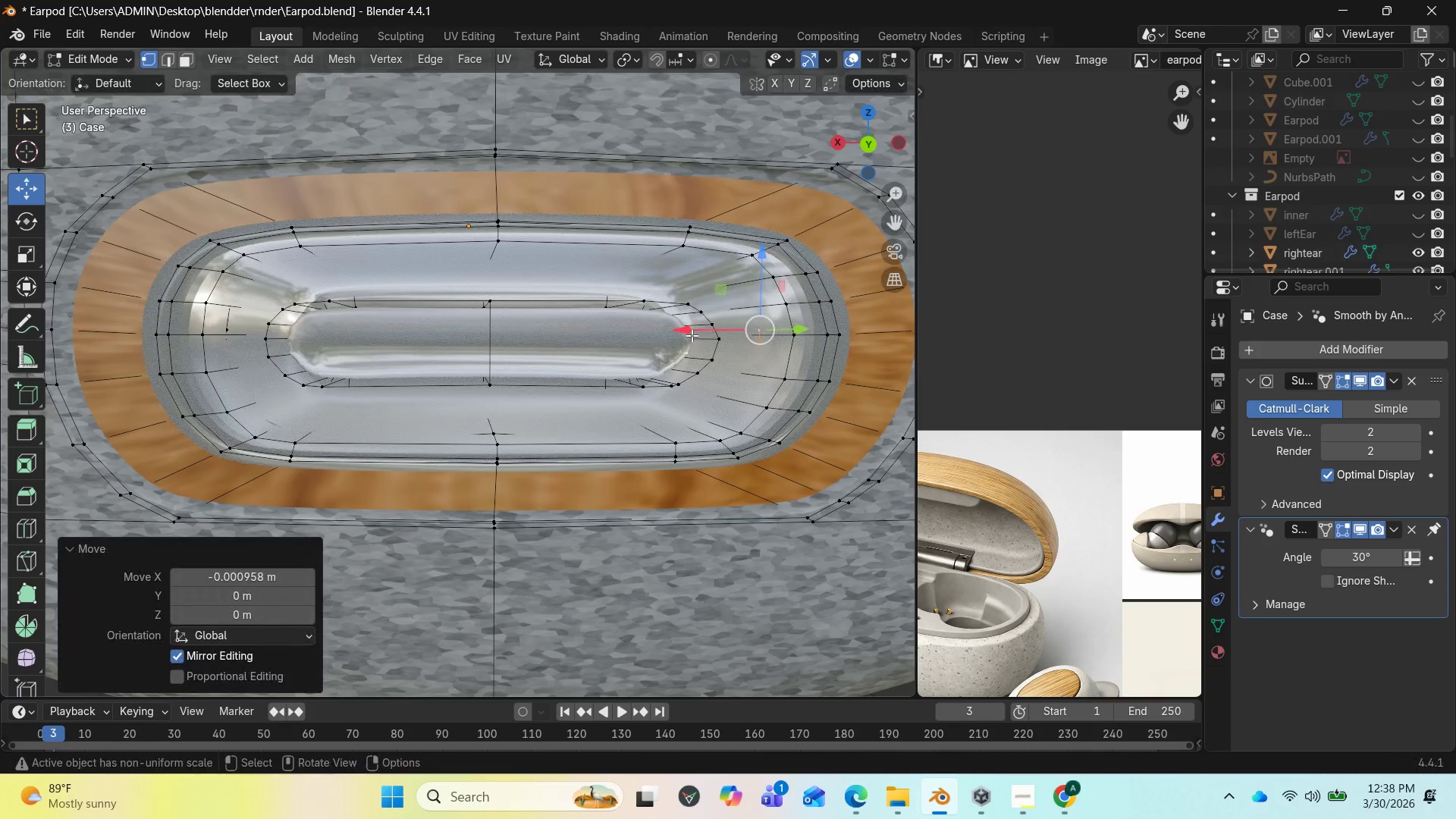 
left_click_drag(start_coordinate=[690, 334], to_coordinate=[694, 332])
 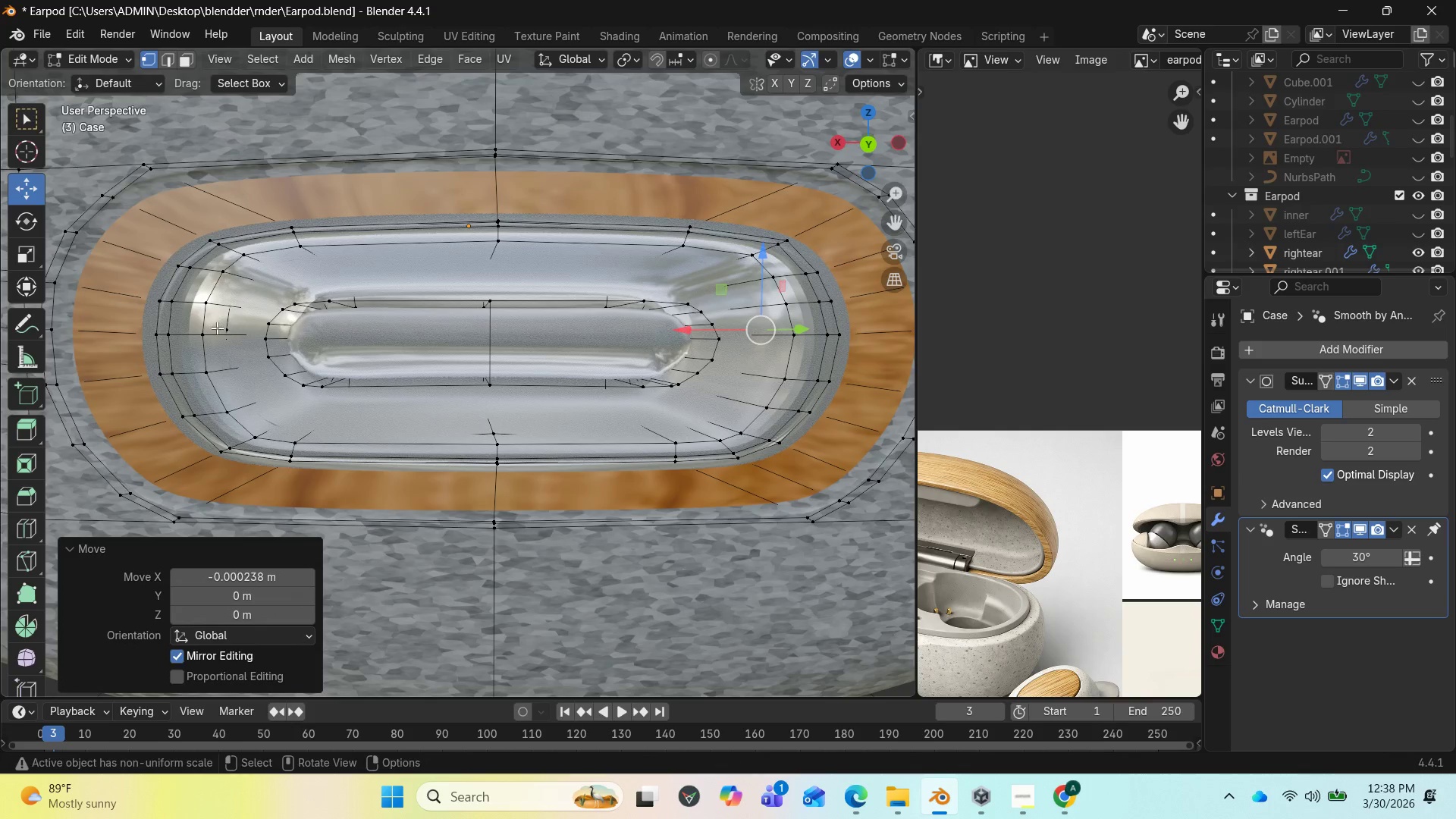 
left_click([217, 327])
 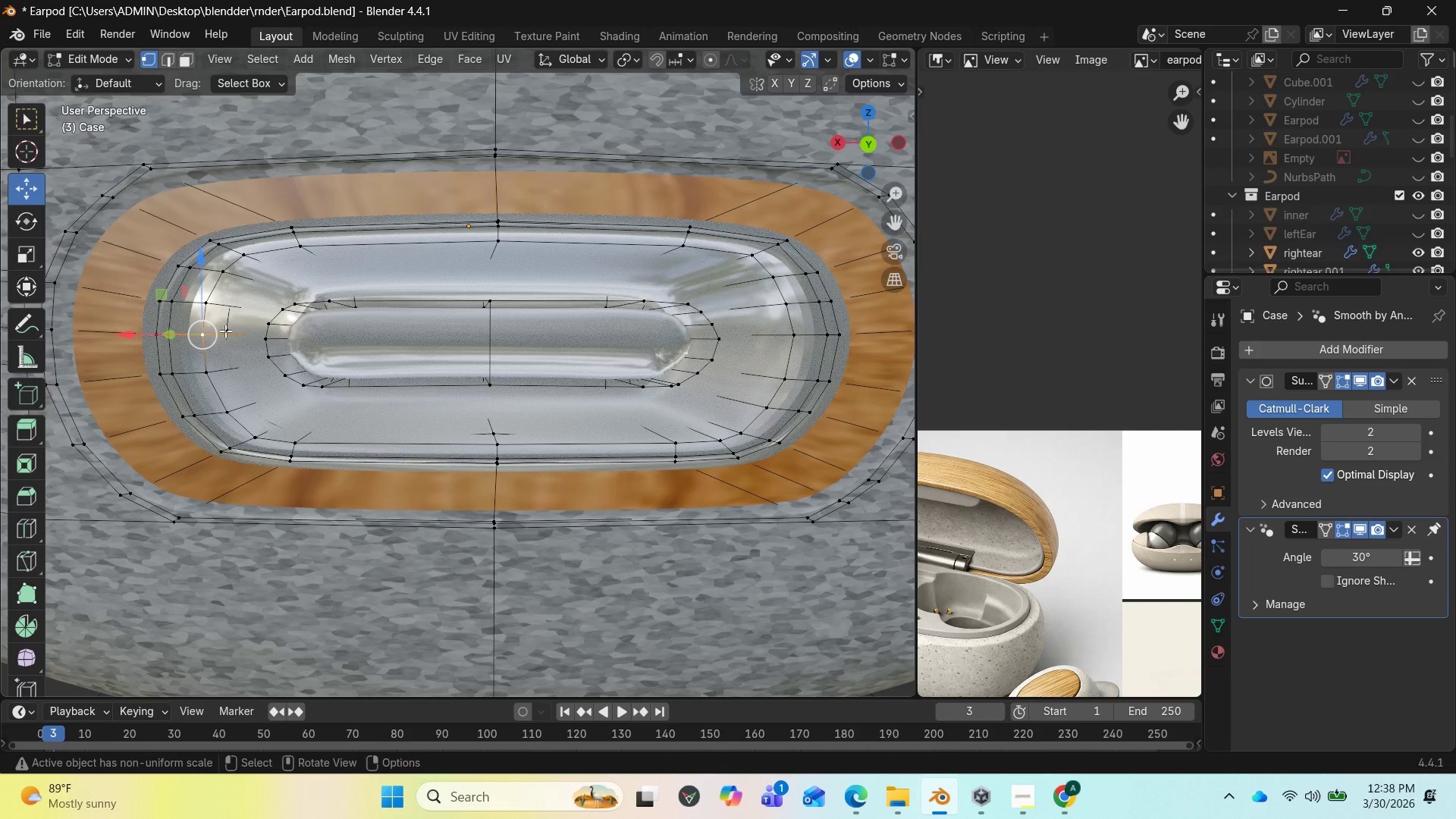 
left_click([232, 330])
 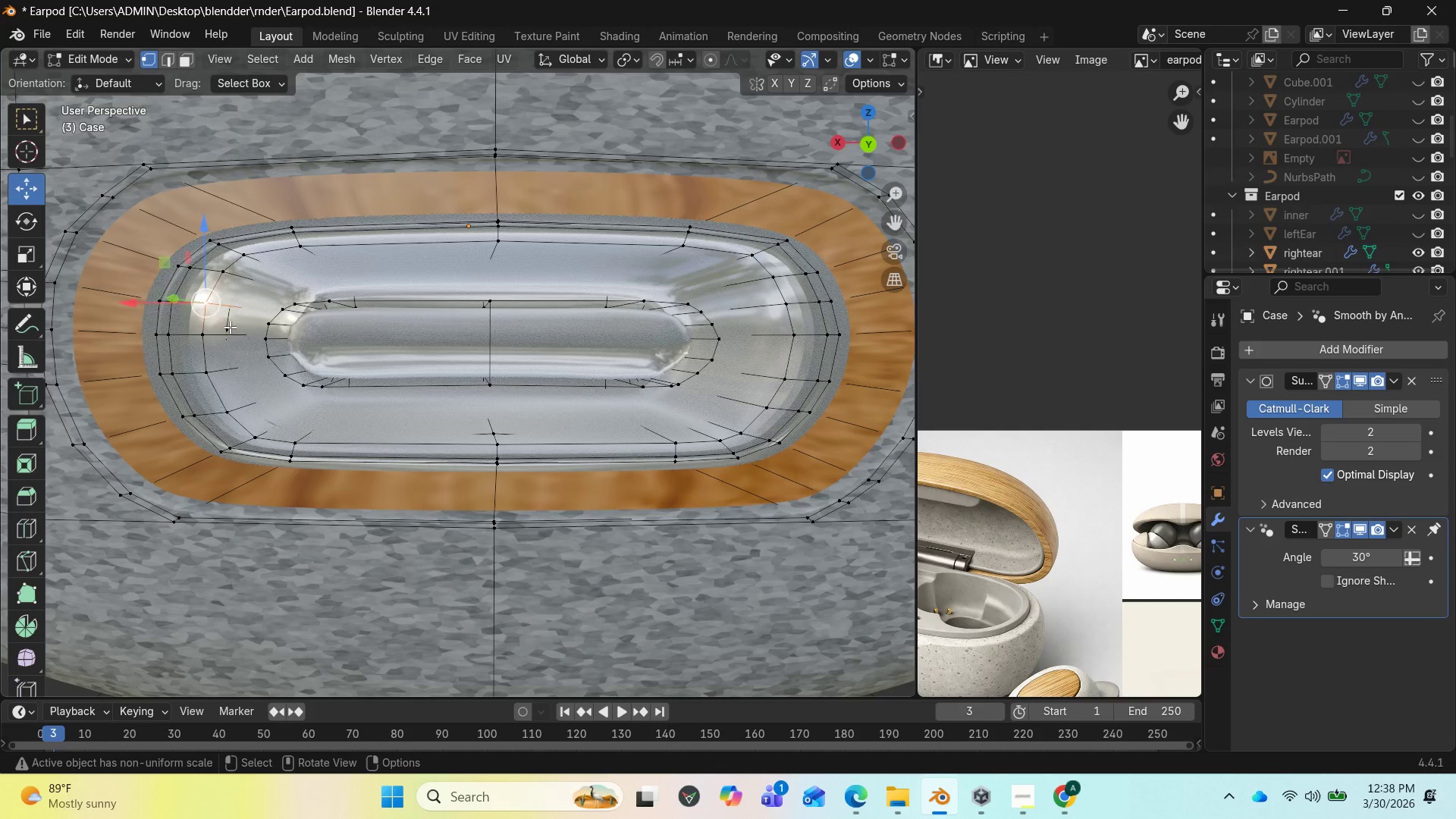 
left_click([230, 327])
 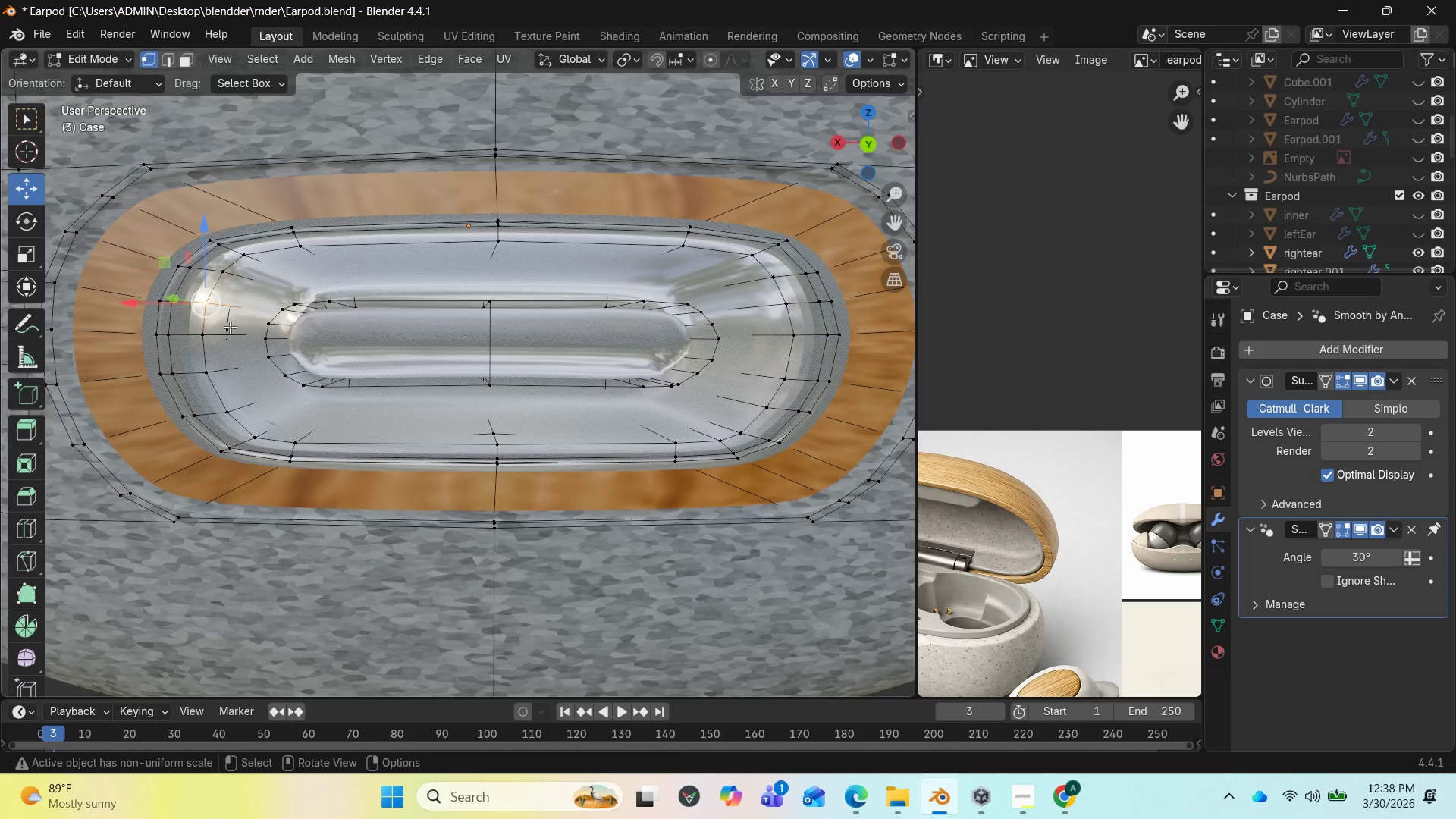 
double_click([230, 327])
 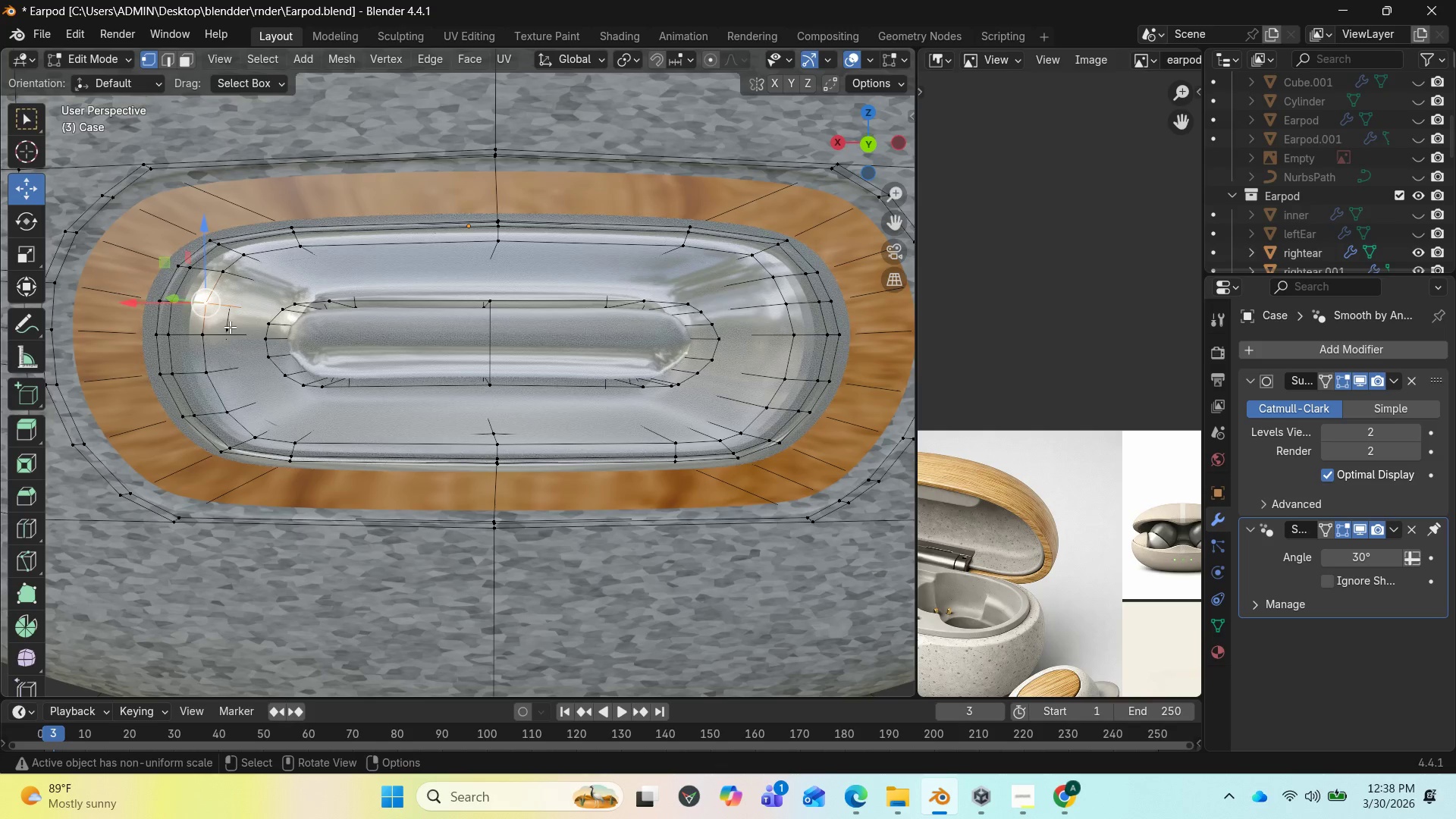 
triple_click([230, 327])
 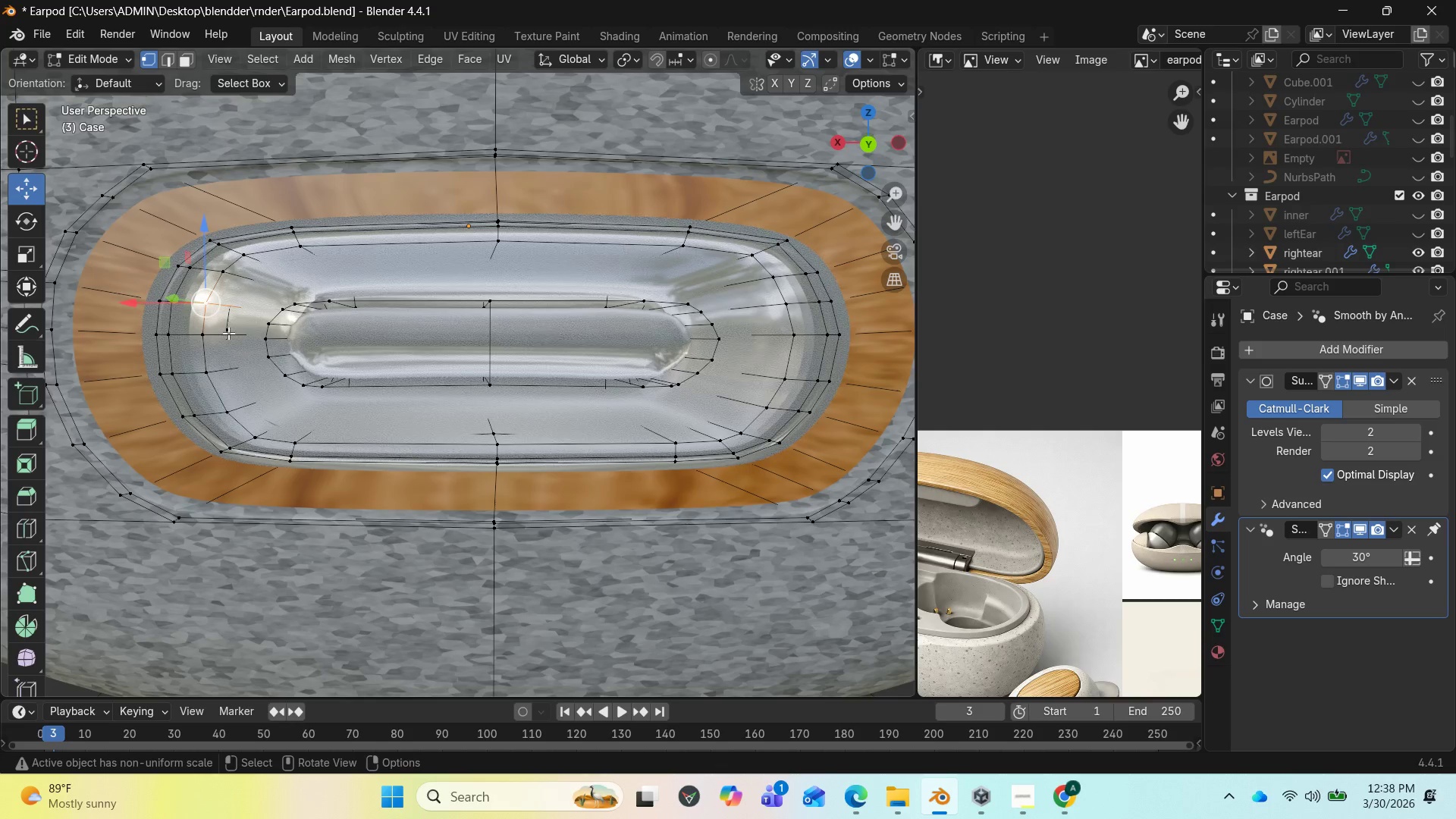 
triple_click([228, 333])
 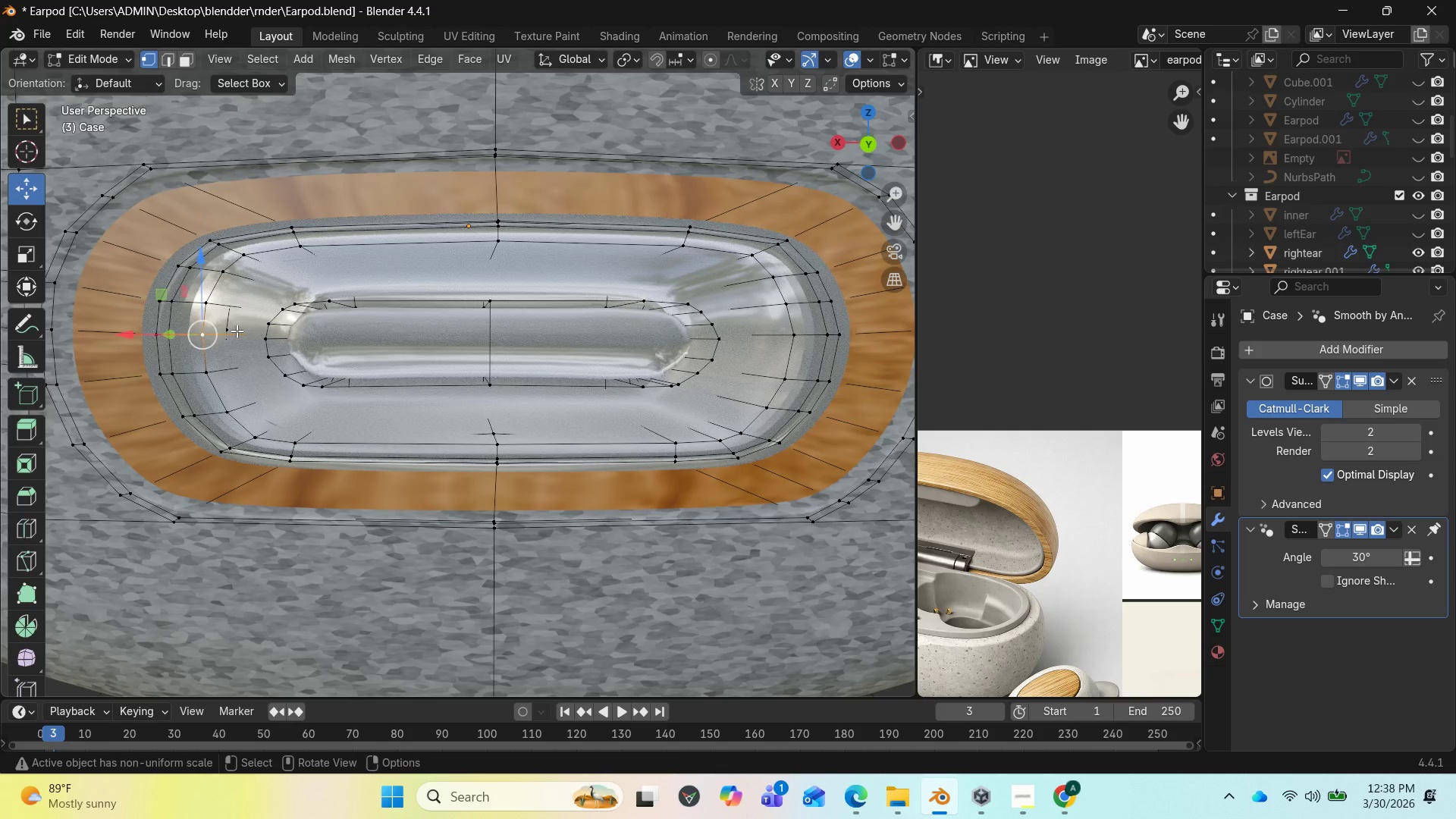 
left_click([237, 331])
 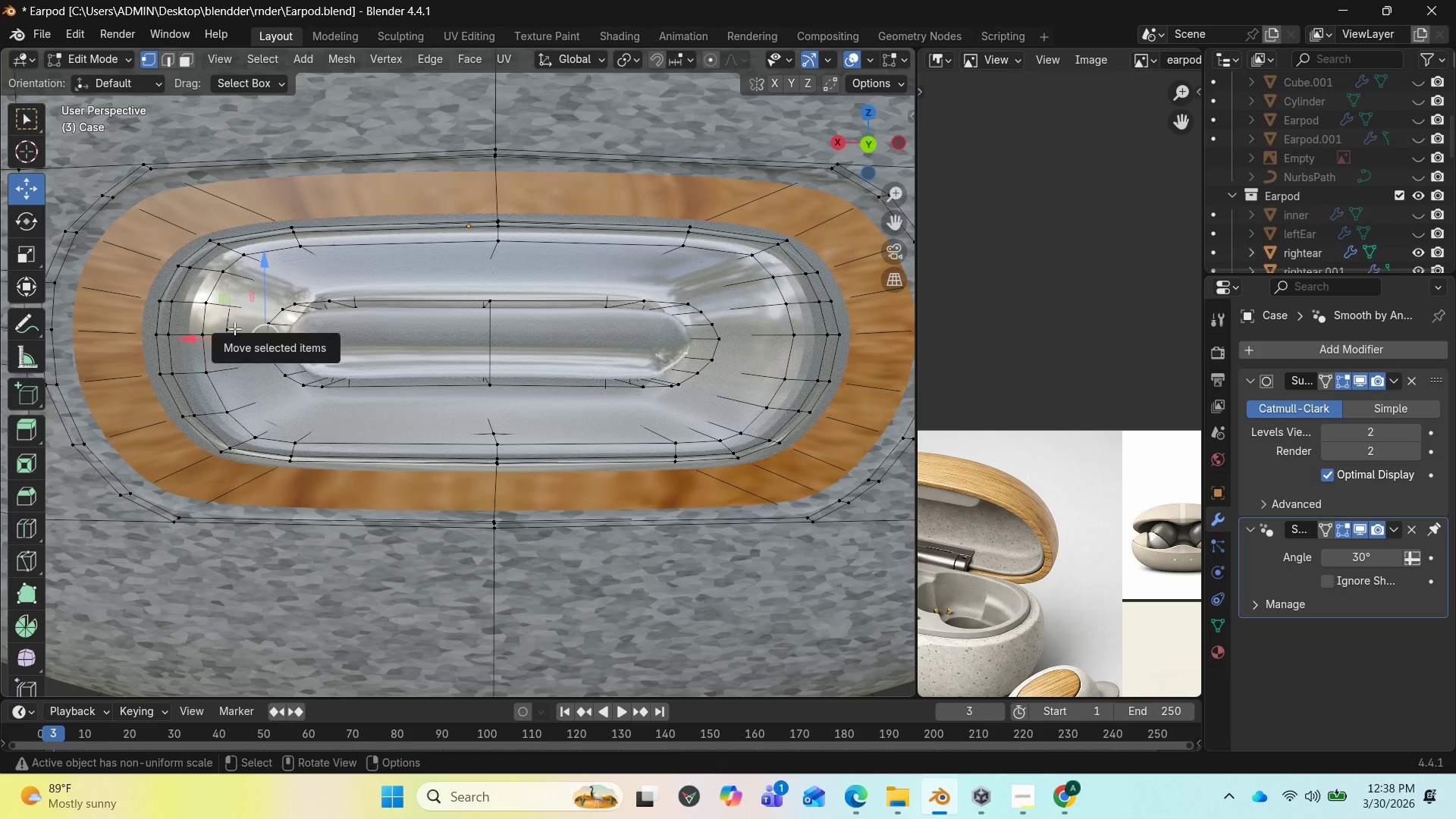 
left_click([234, 328])
 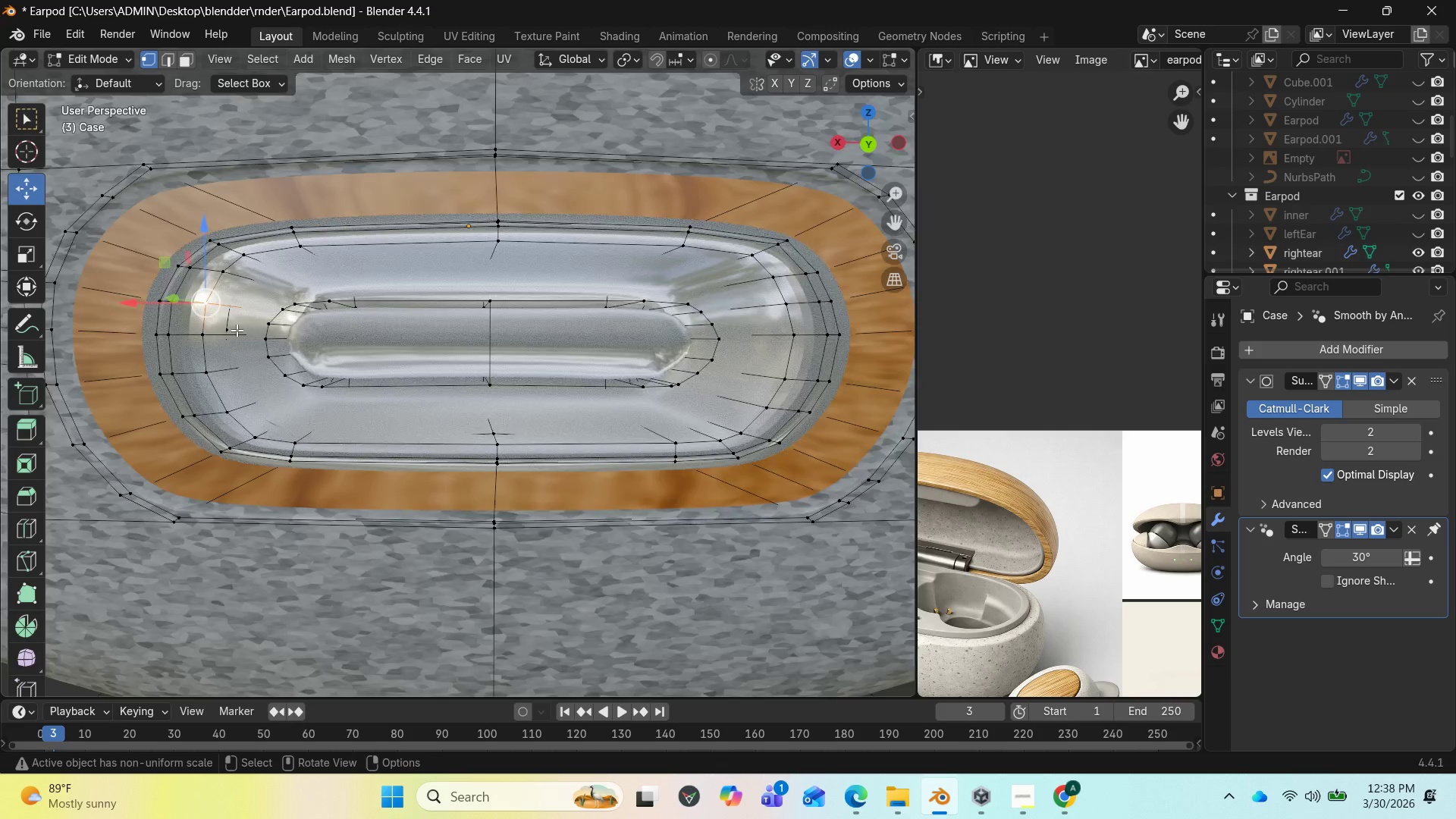 
scroll: coordinate [240, 332], scroll_direction: up, amount: 2.0
 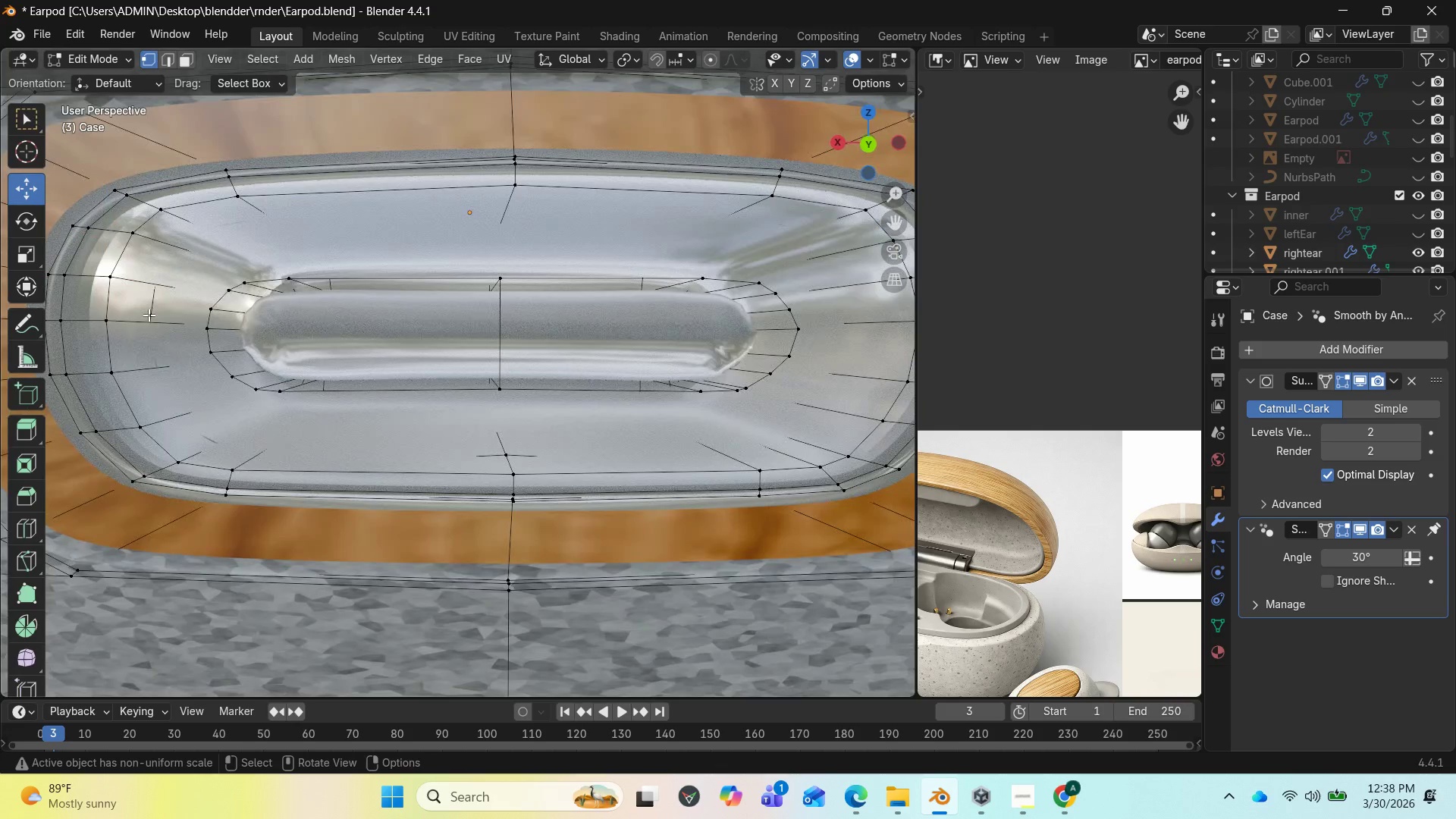 
left_click([152, 317])
 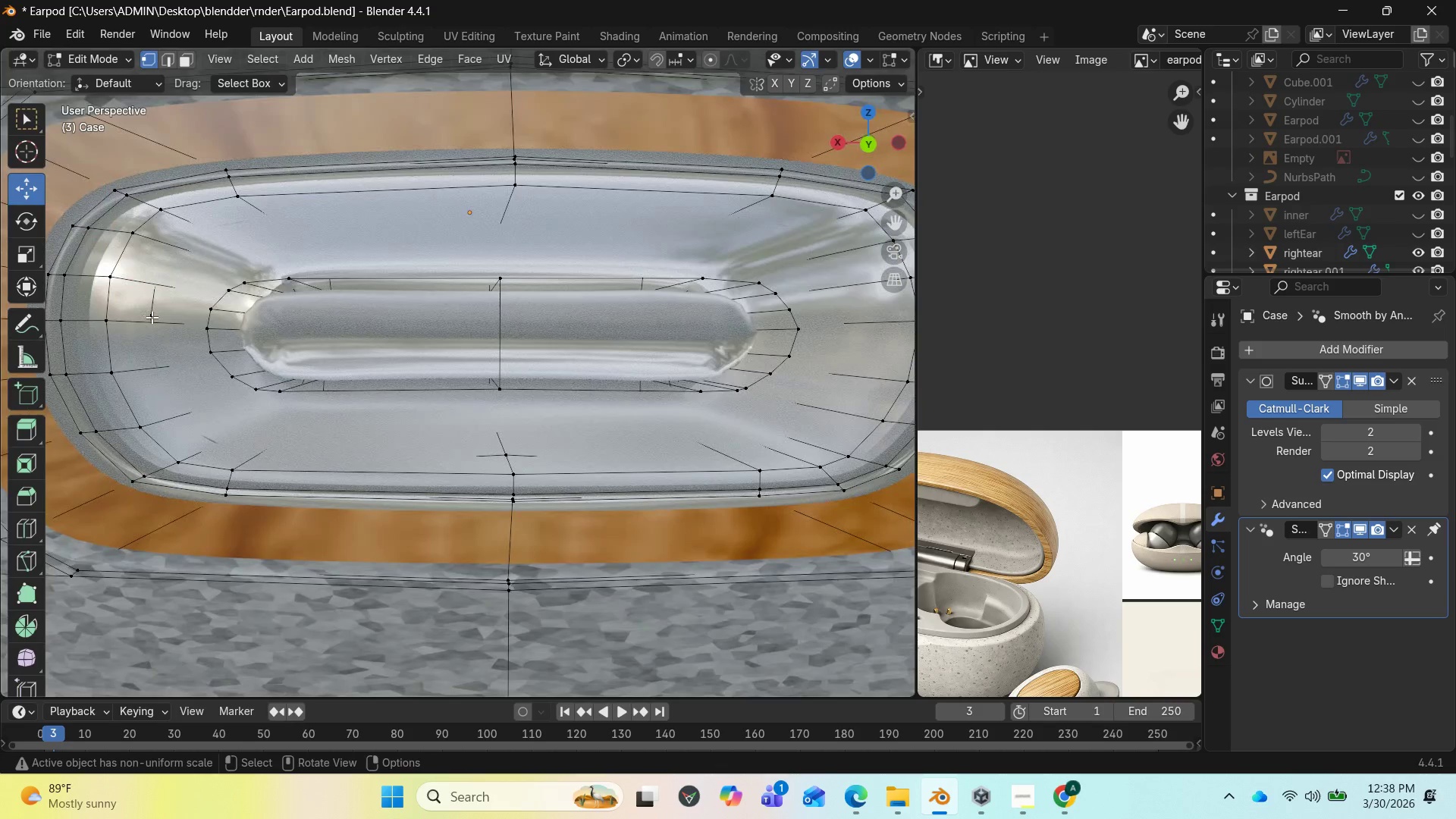 
left_click([152, 317])
 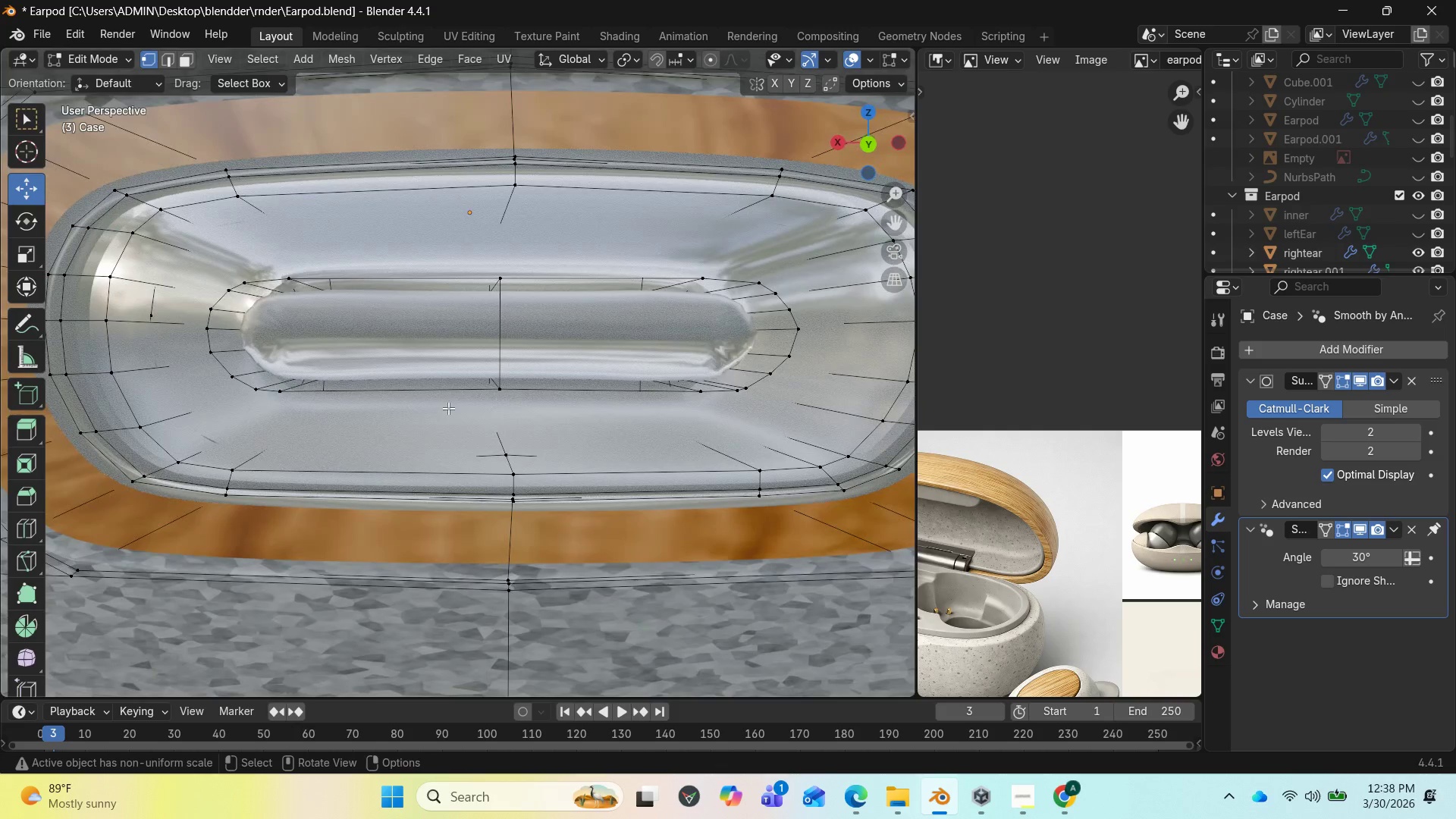 
scroll: coordinate [473, 414], scroll_direction: down, amount: 1.0
 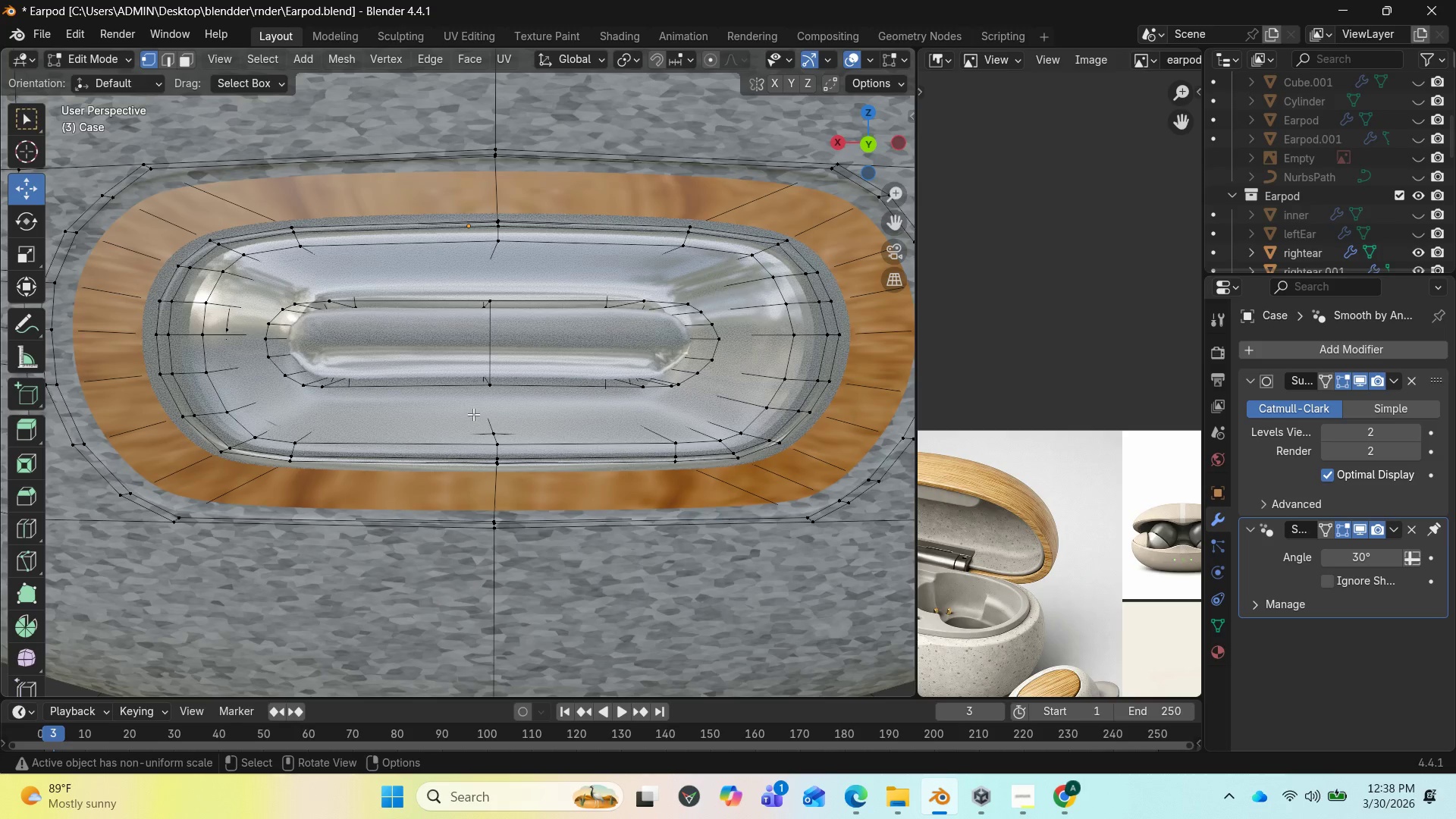 
key(Tab)
 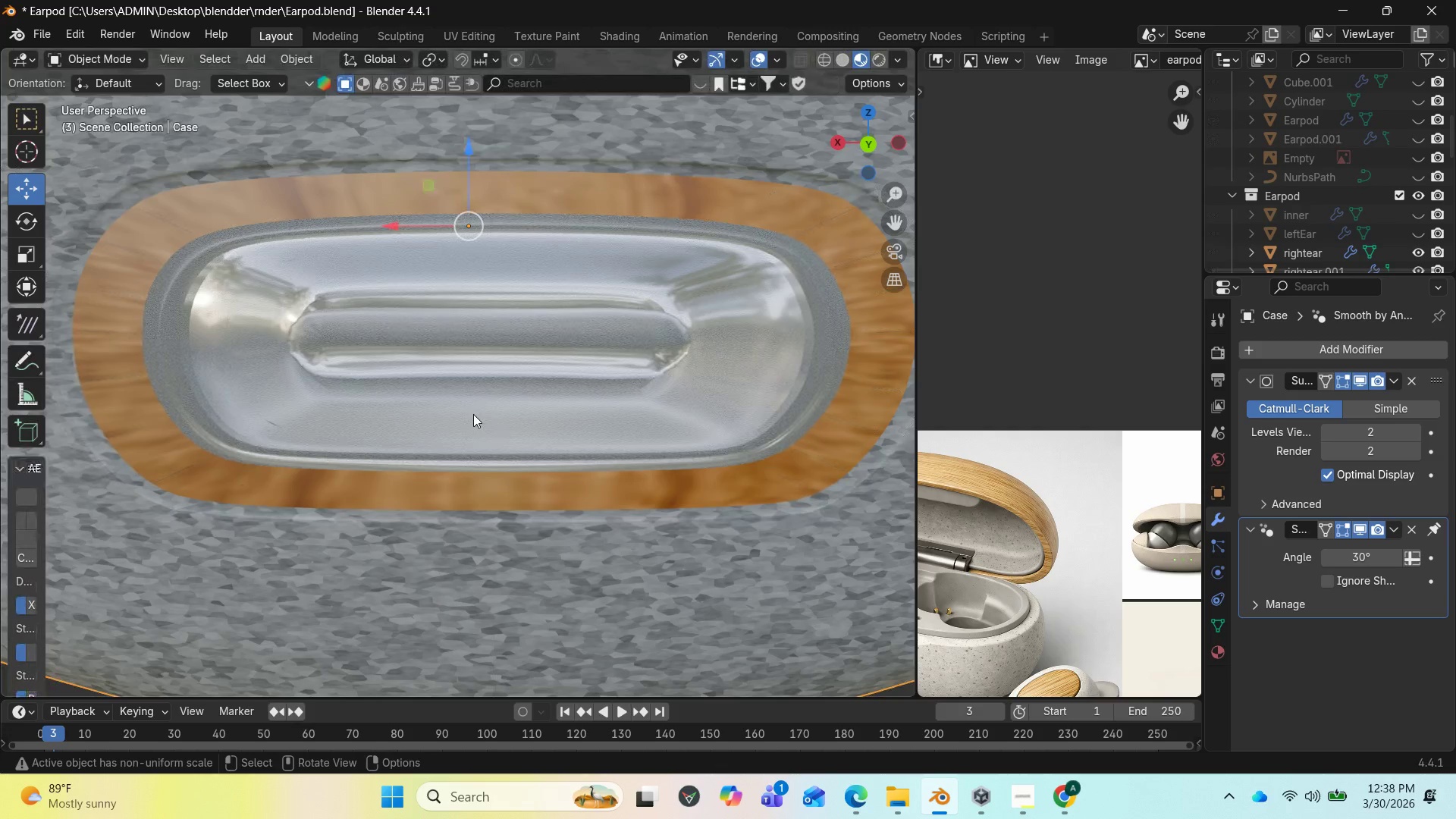 
scroll: coordinate [473, 414], scroll_direction: down, amount: 8.0
 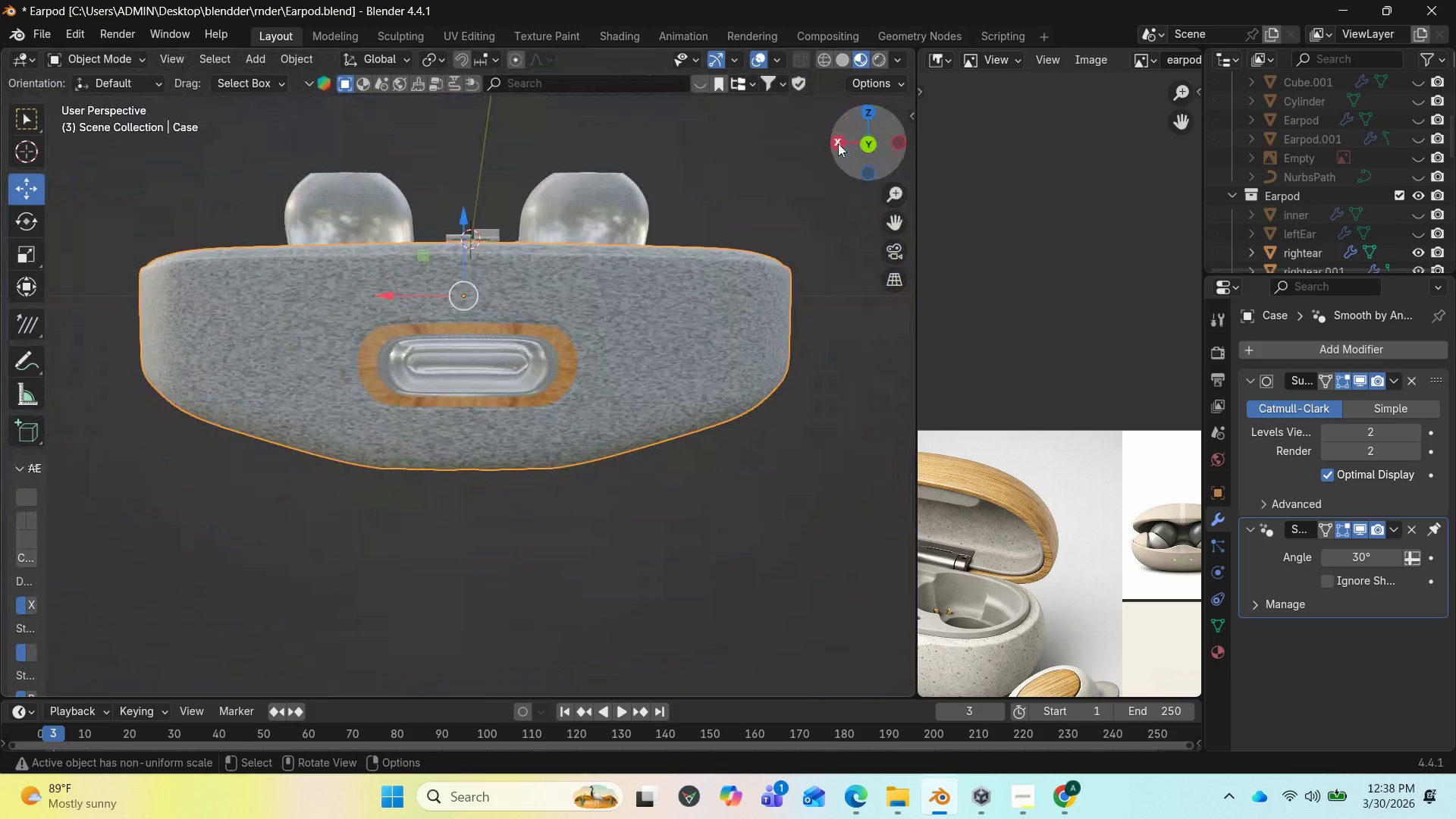 
left_click_drag(start_coordinate=[854, 146], to_coordinate=[436, 255])
 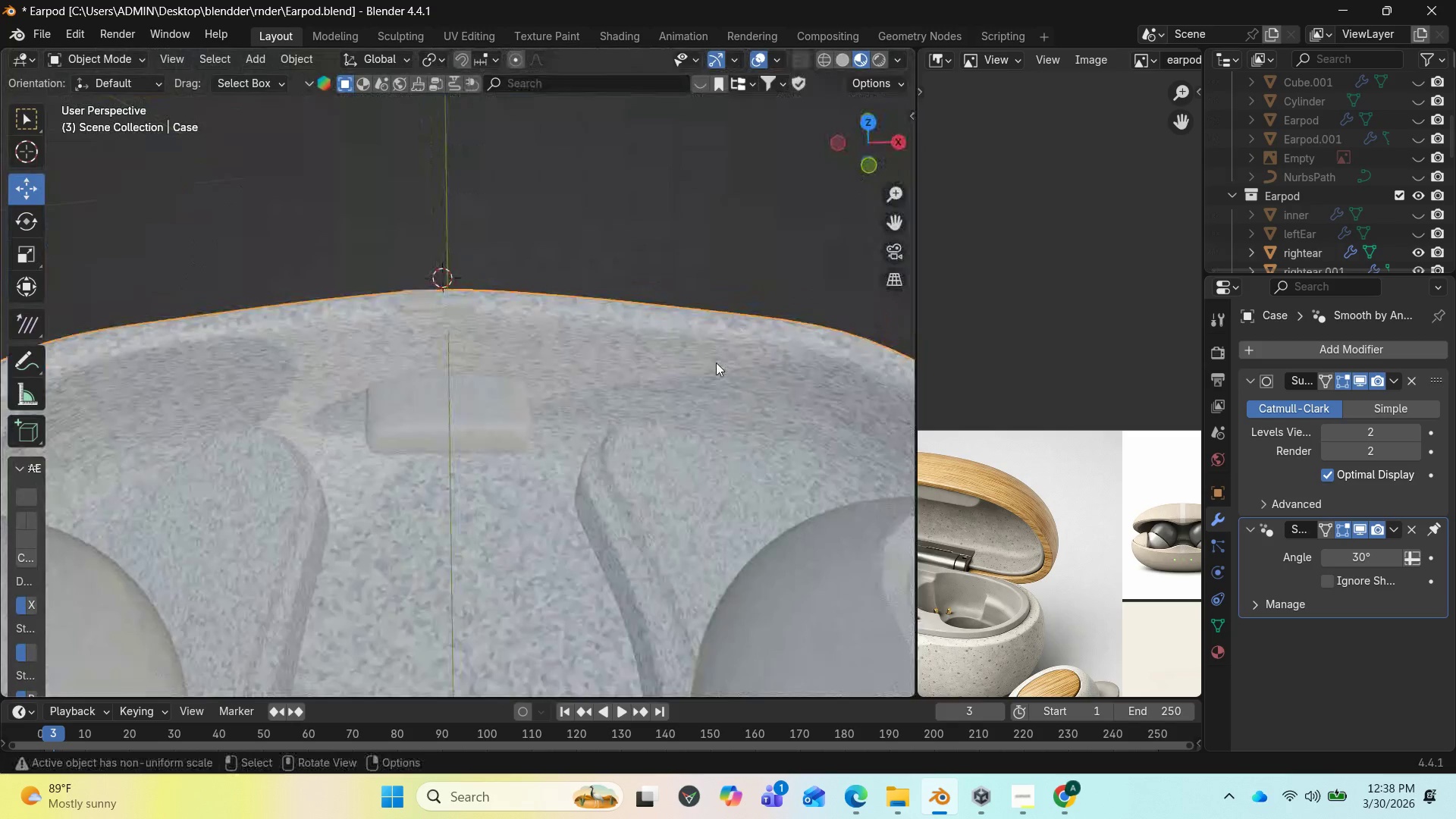 
scroll: coordinate [691, 391], scroll_direction: down, amount: 7.0
 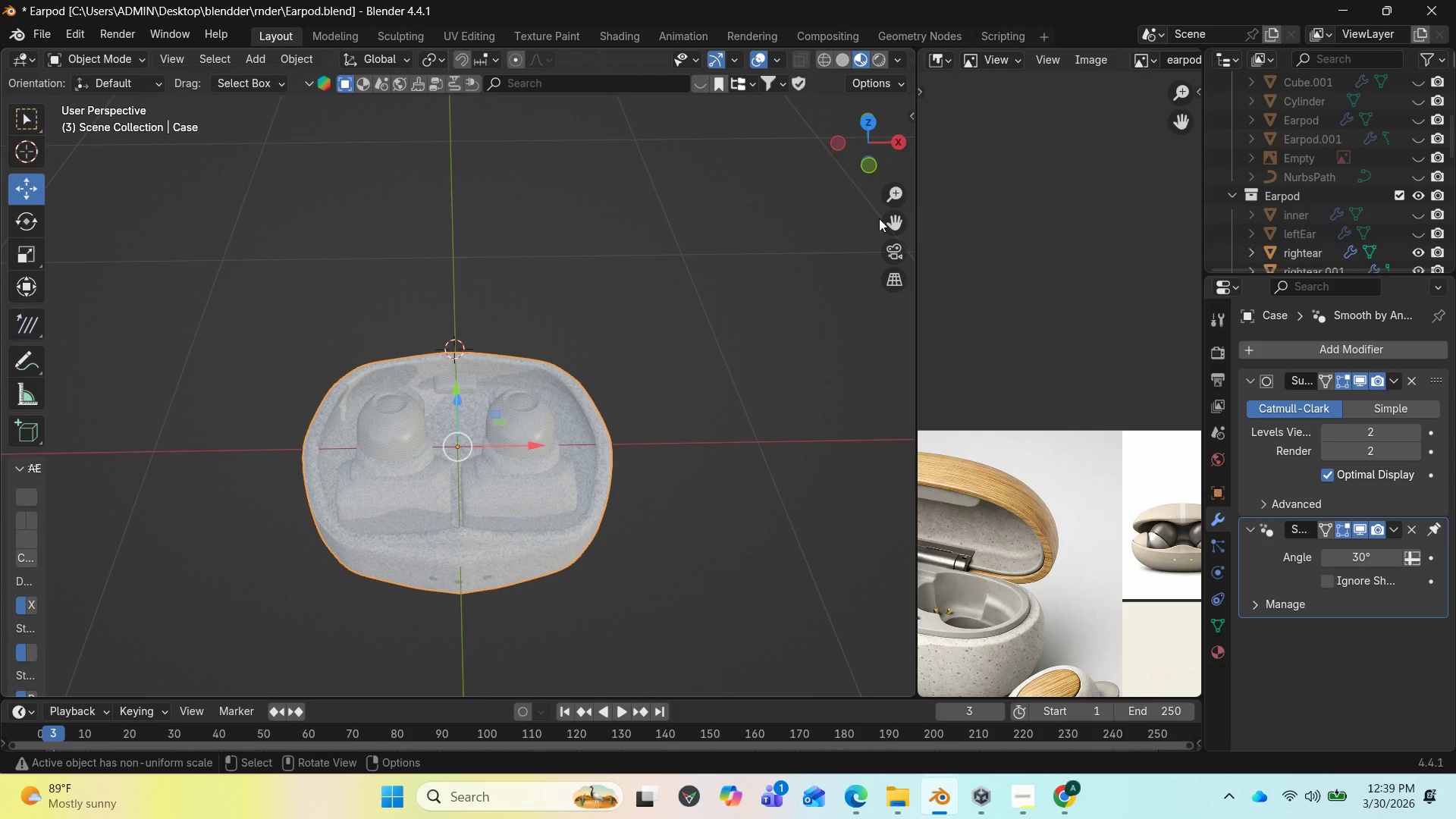 
left_click_drag(start_coordinate=[880, 167], to_coordinate=[871, 110])
 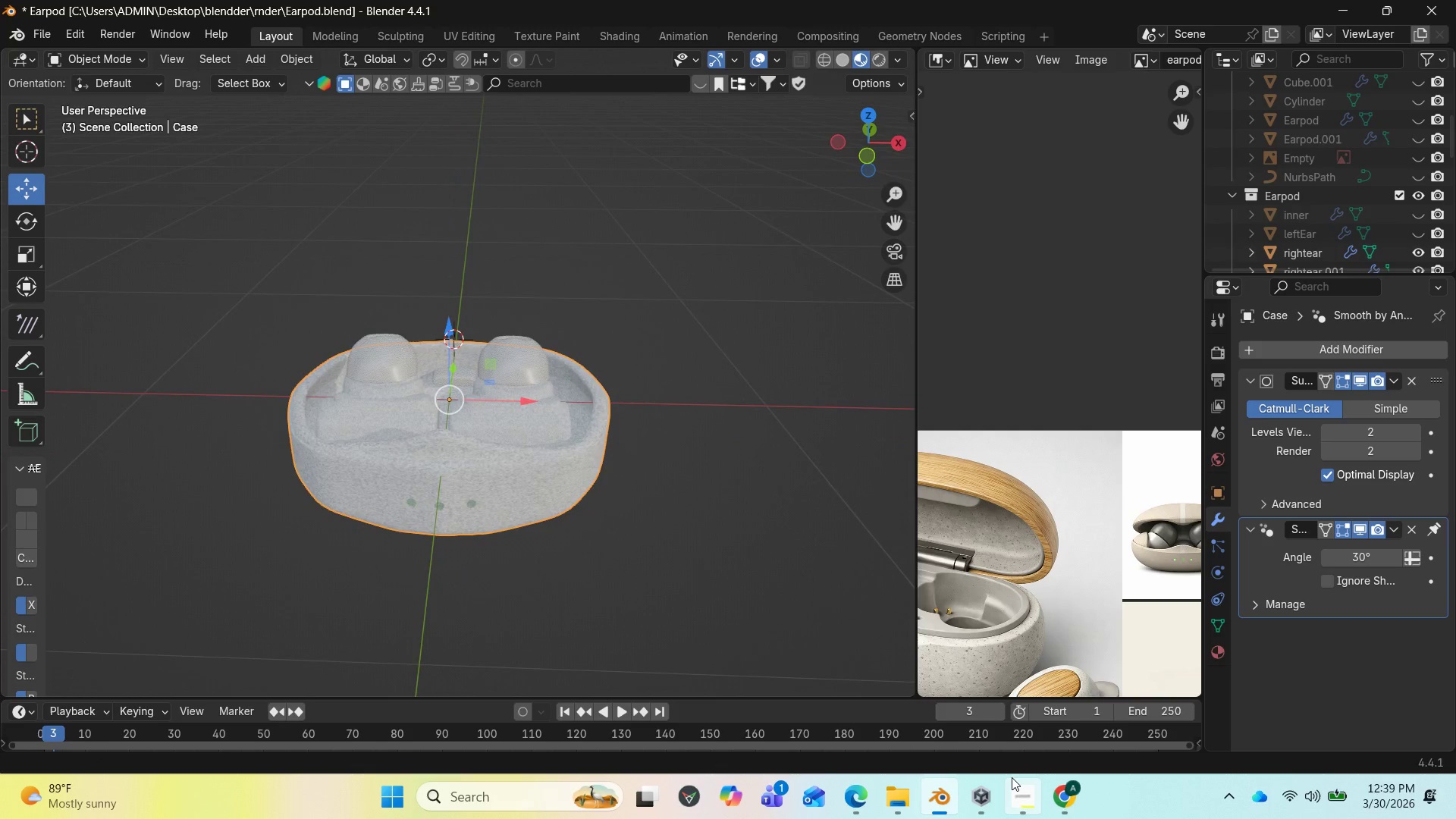 
left_click([1012, 777])